 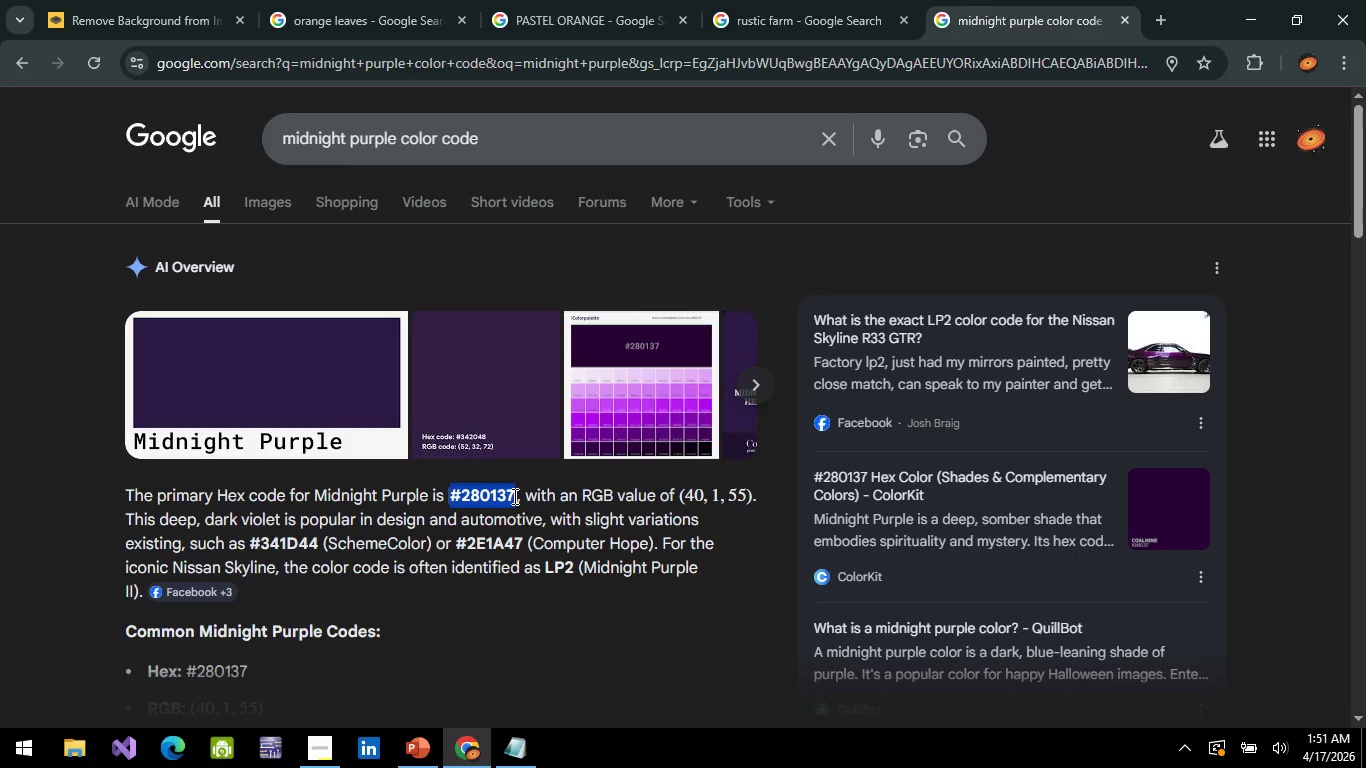 
key(Control+C)
 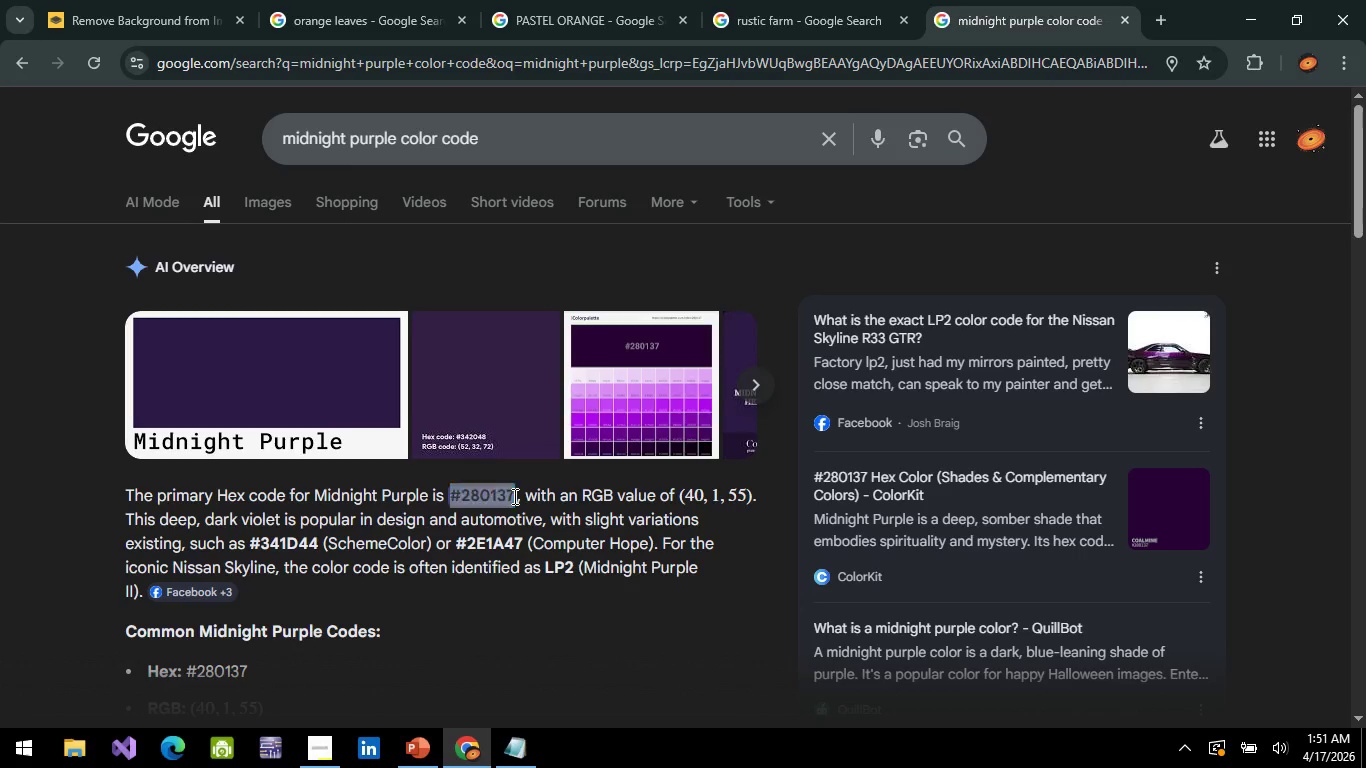 
key(Alt+AltLeft)
 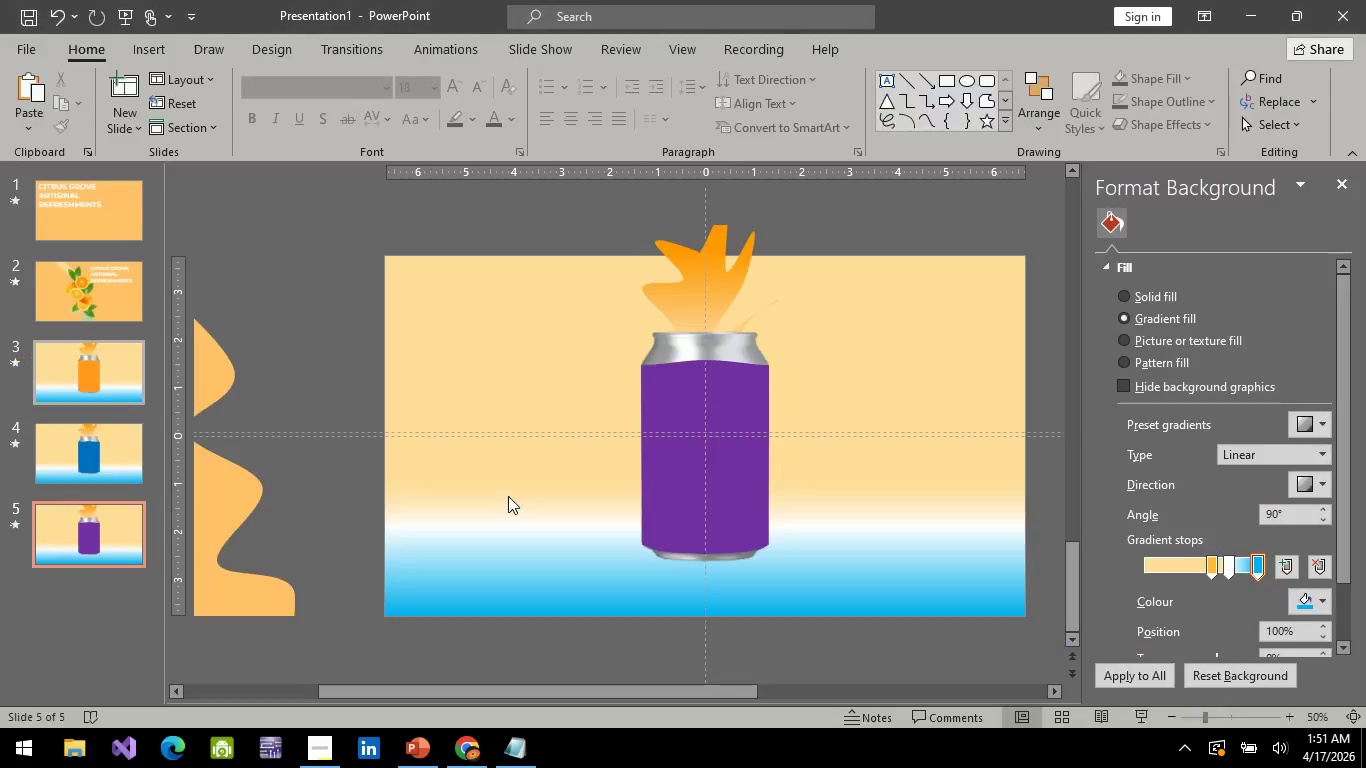 
key(Alt+Tab)
 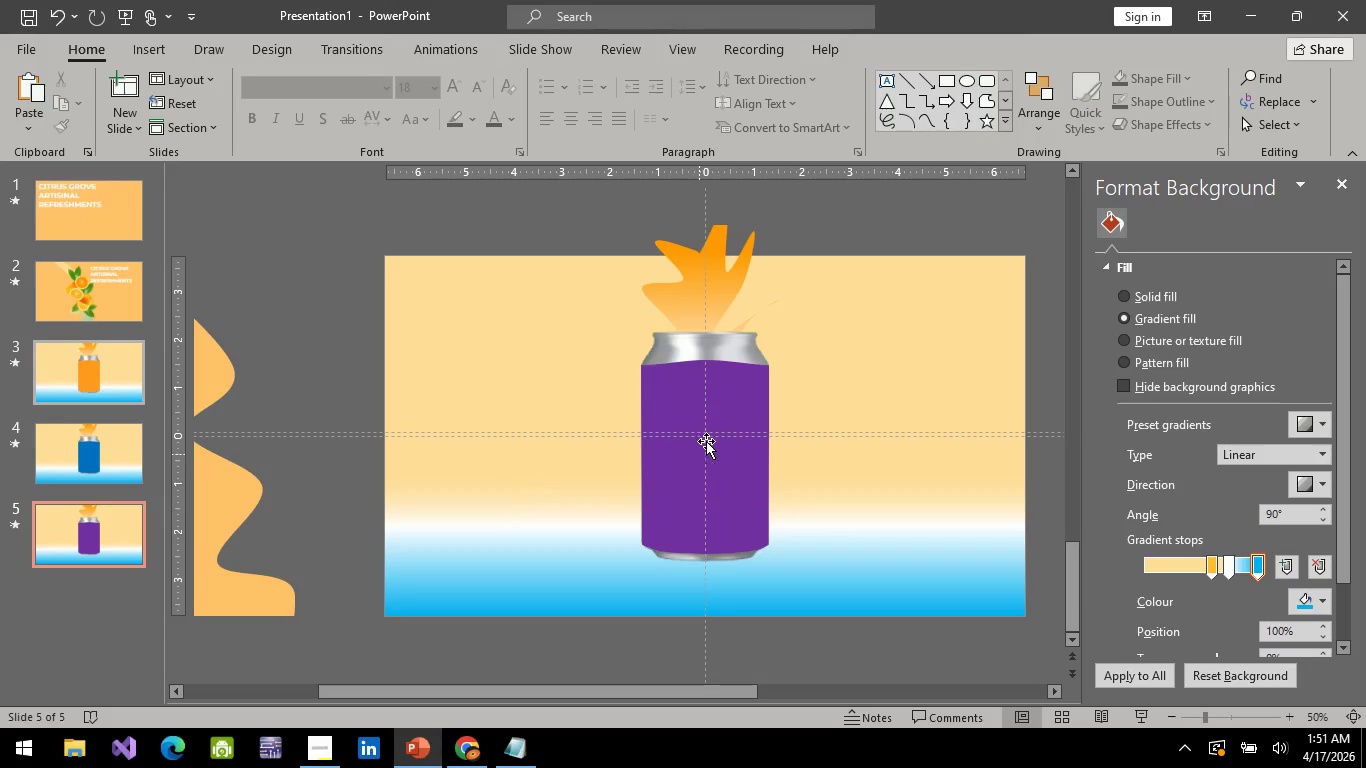 
left_click([725, 422])
 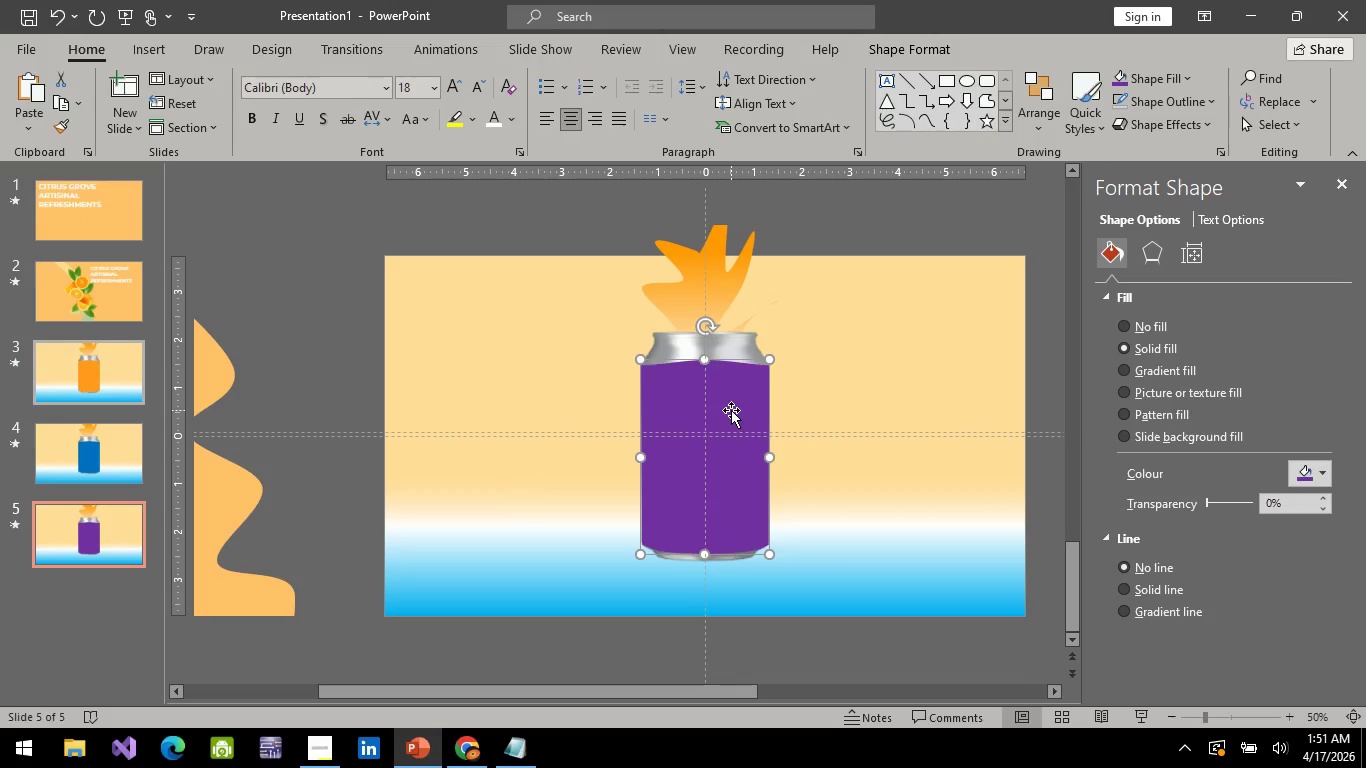 
right_click([731, 410])
 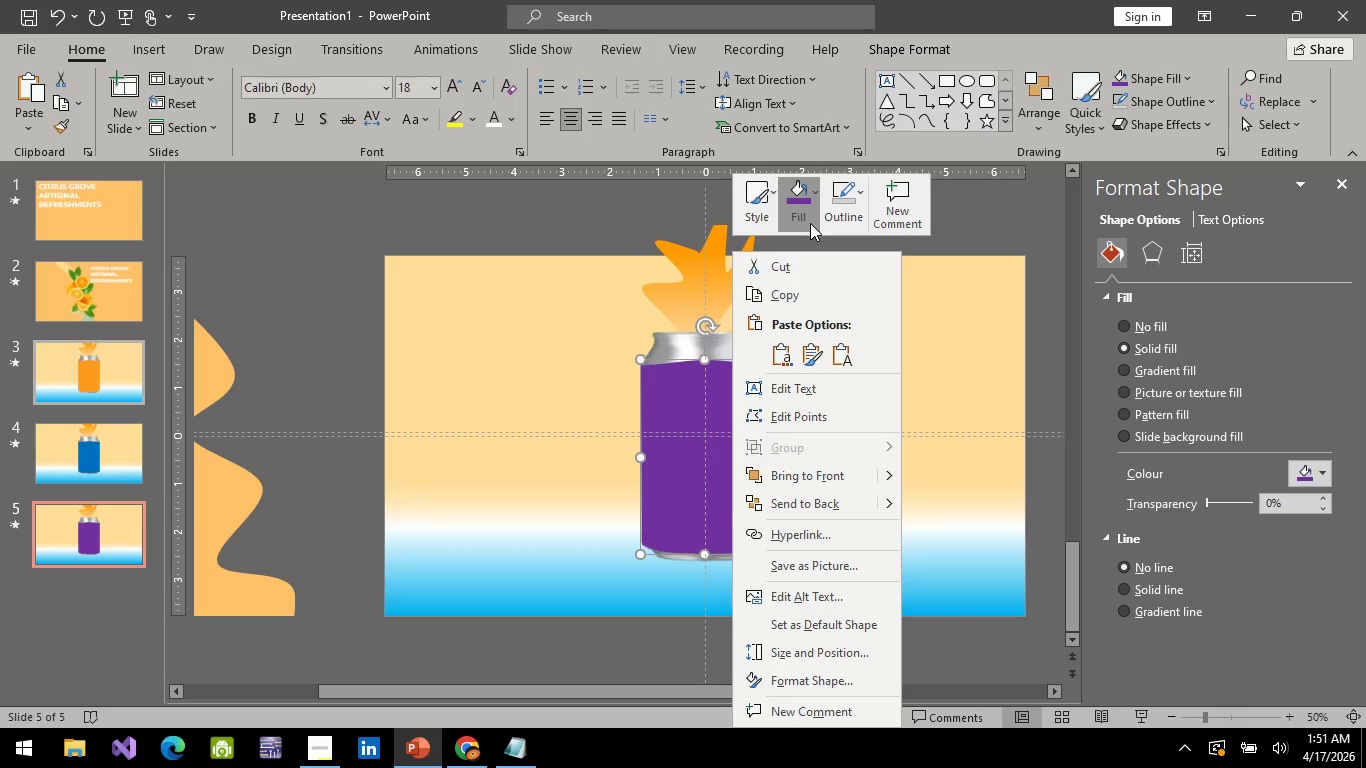 
left_click([810, 223])
 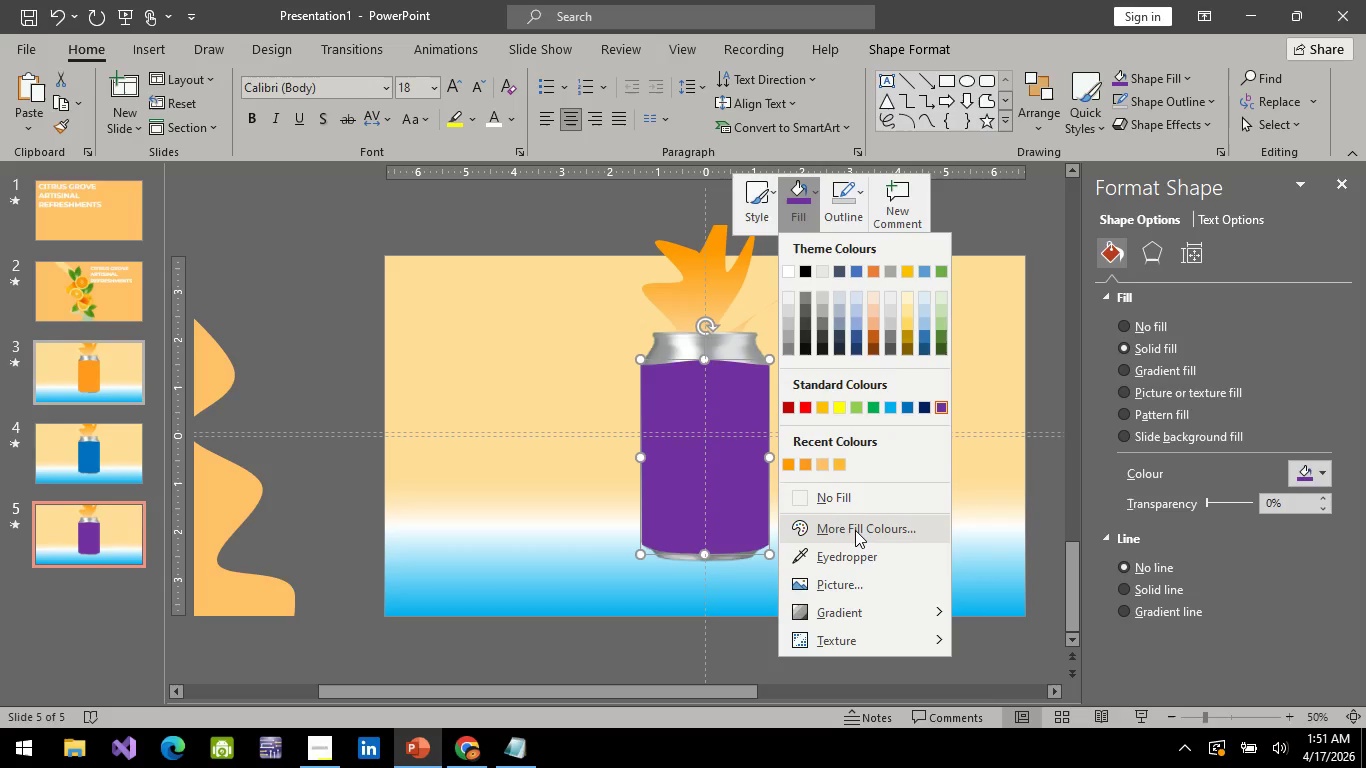 
left_click([860, 525])
 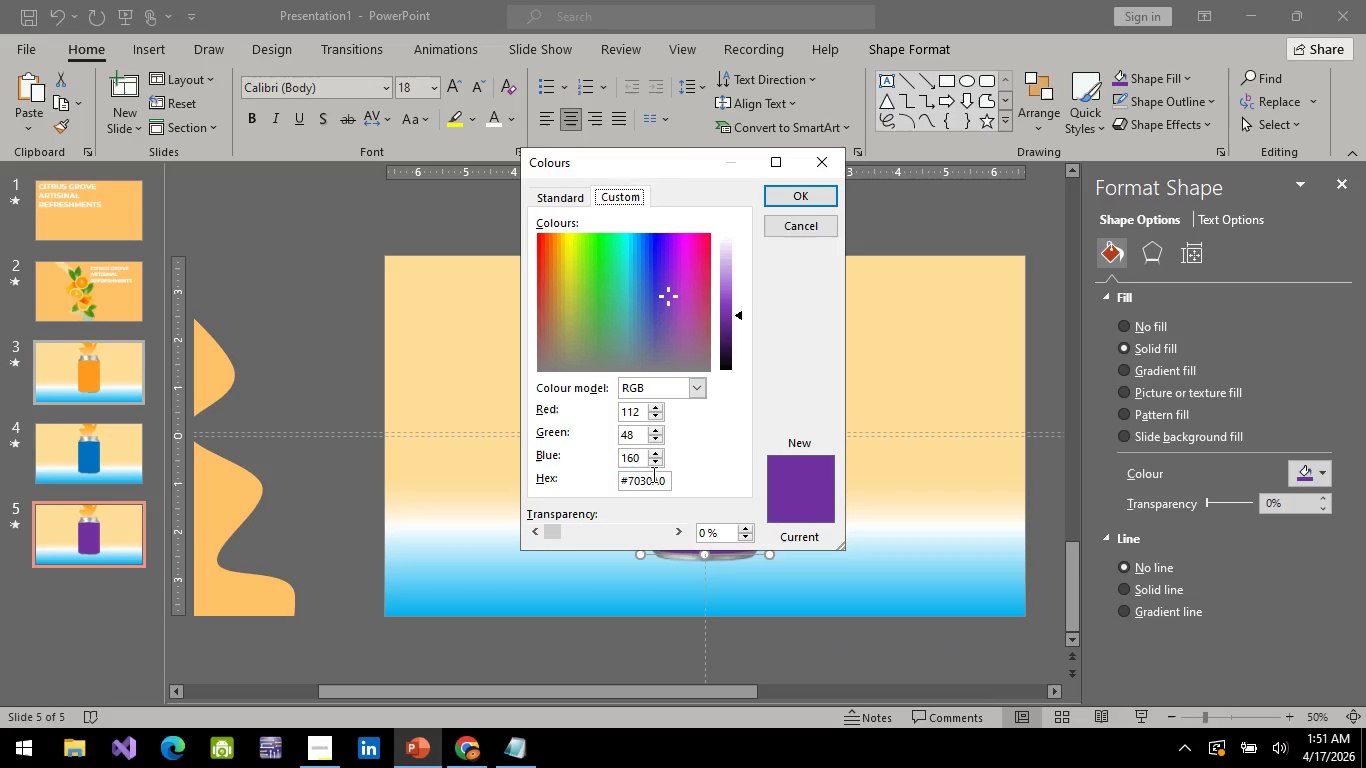 
left_click([652, 474])
 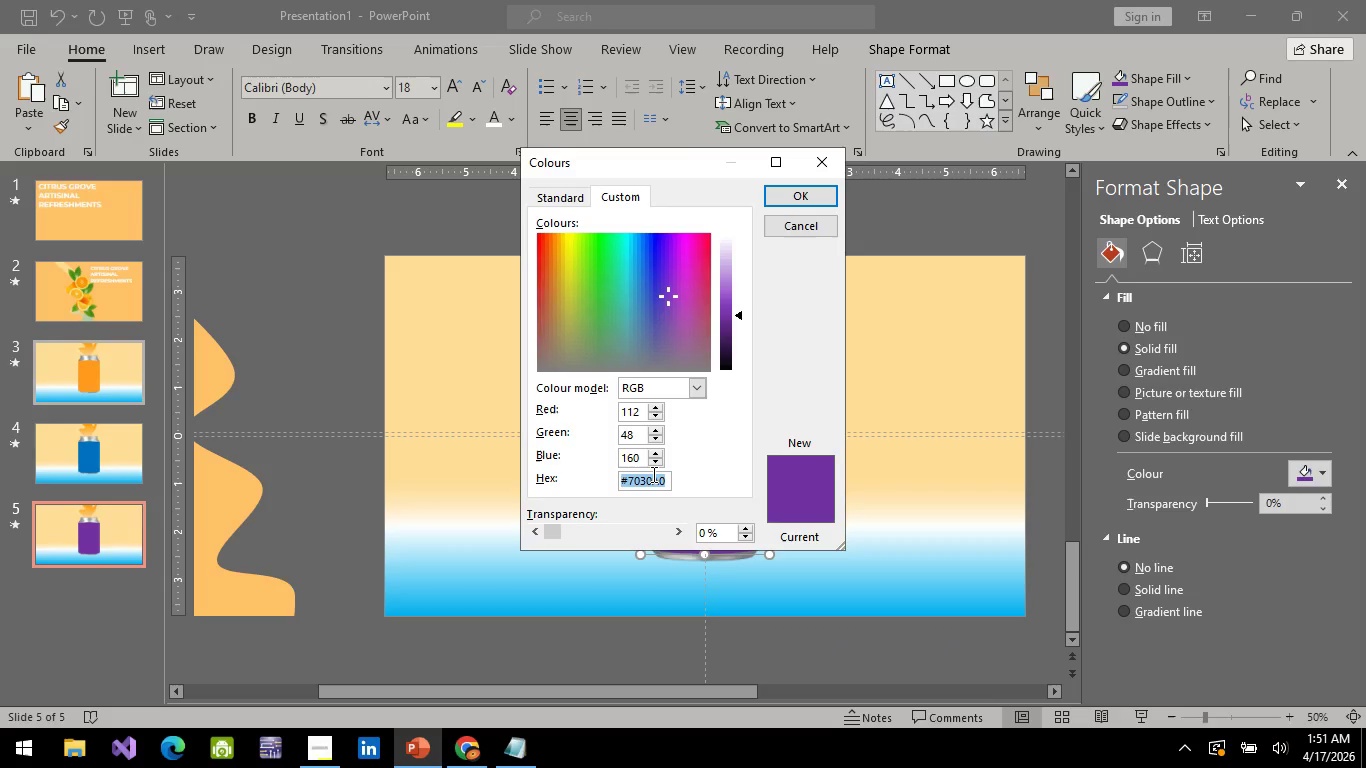 
key(Control+A)
 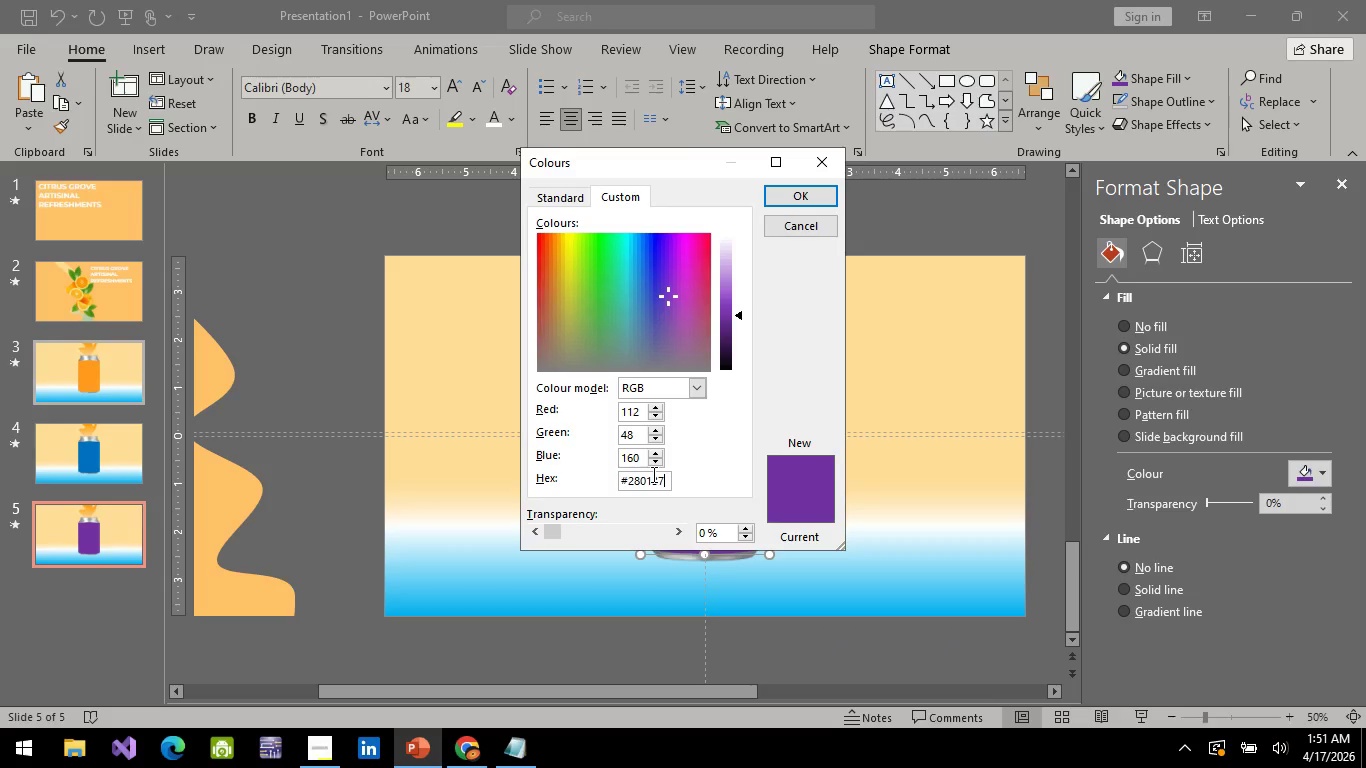 
key(Control+V)
 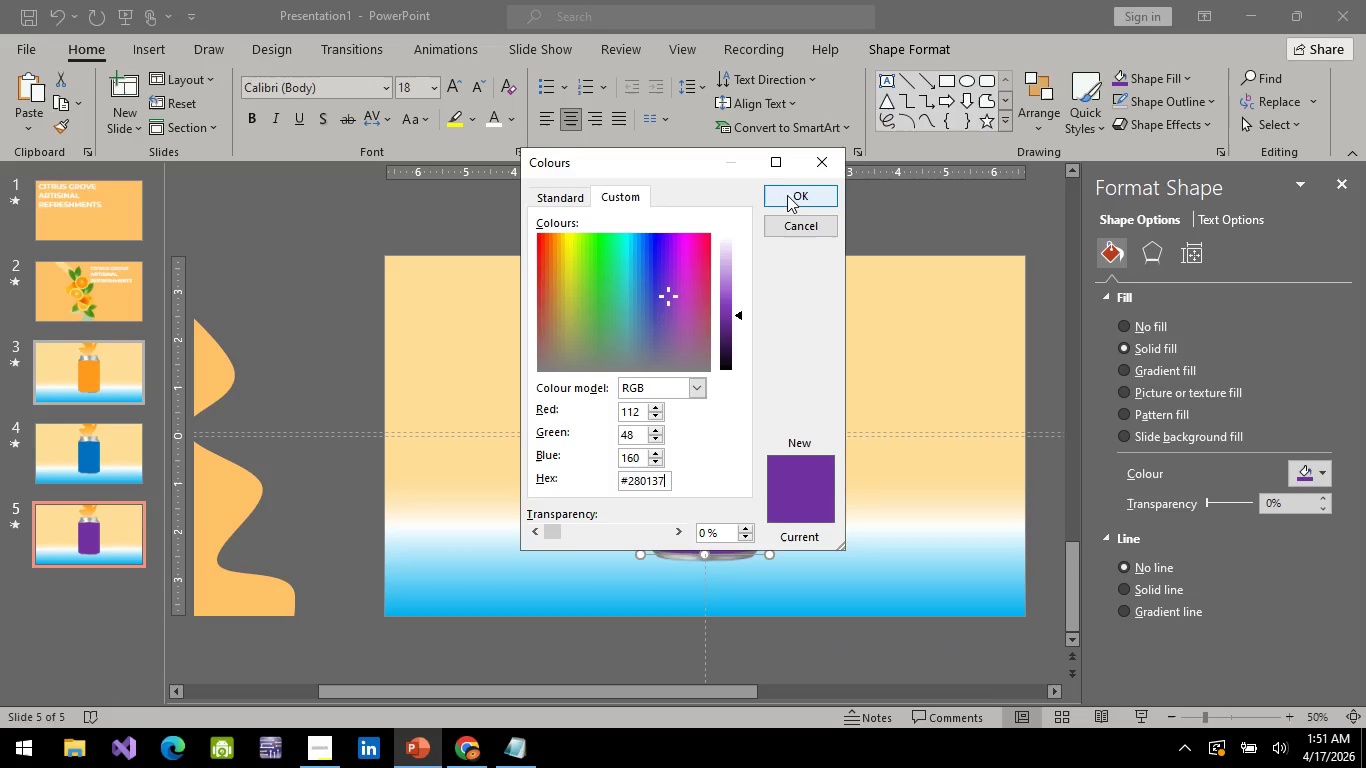 
left_click([790, 190])
 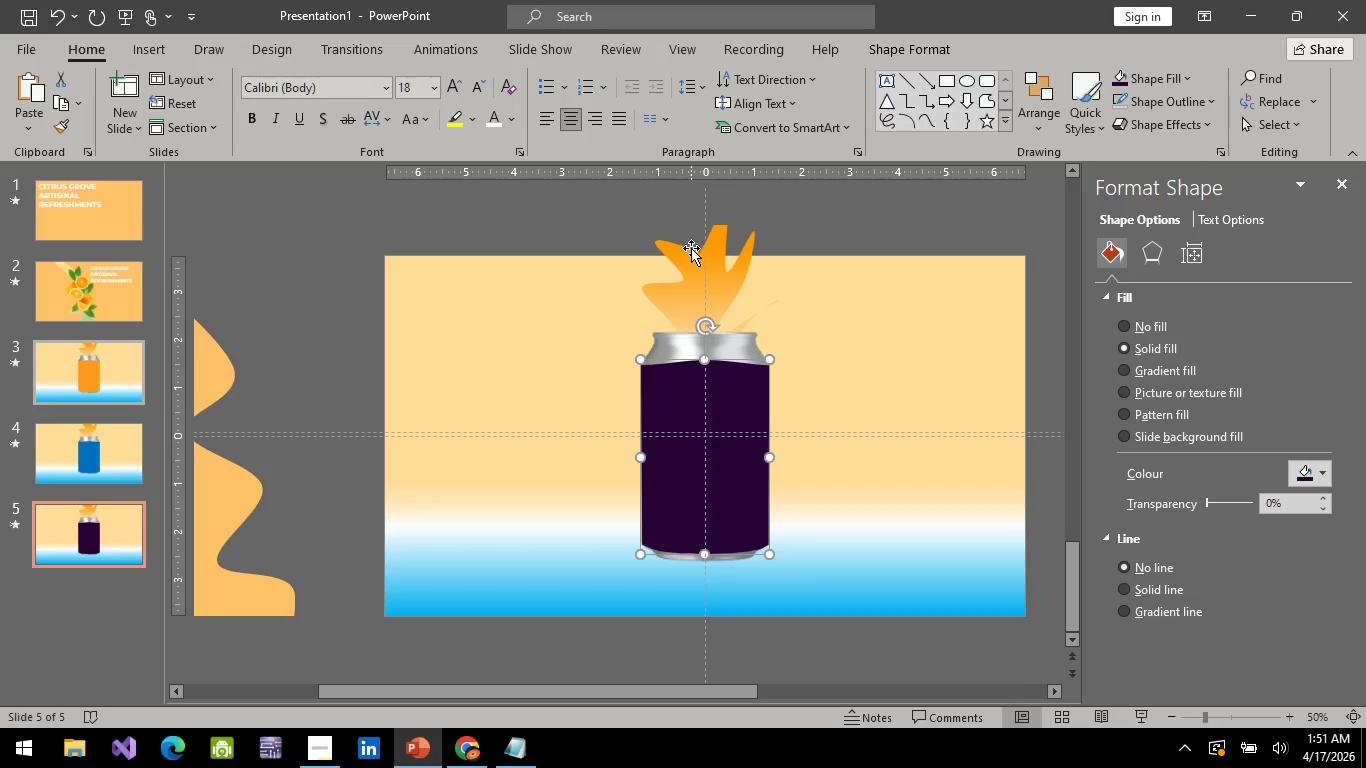 
left_click([873, 231])
 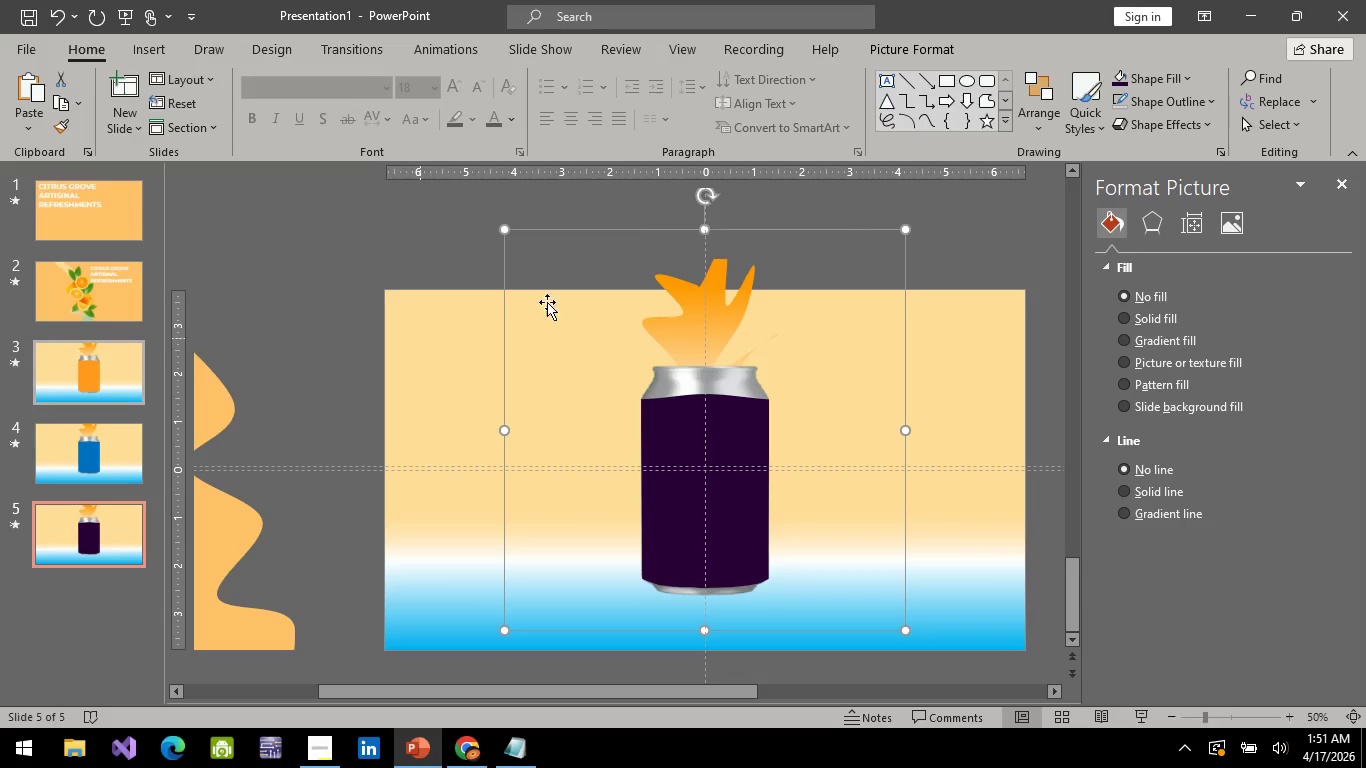 
left_click([702, 309])
 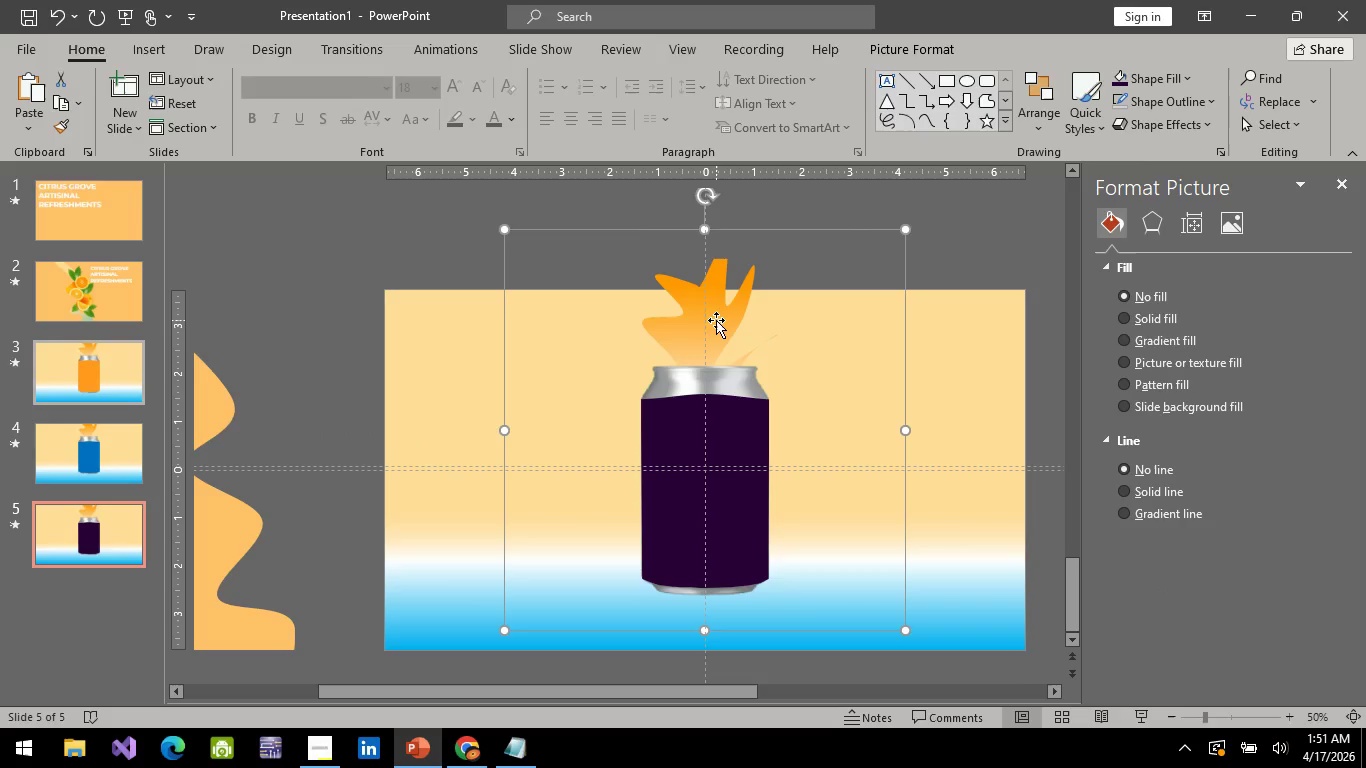 
wait(10.75)
 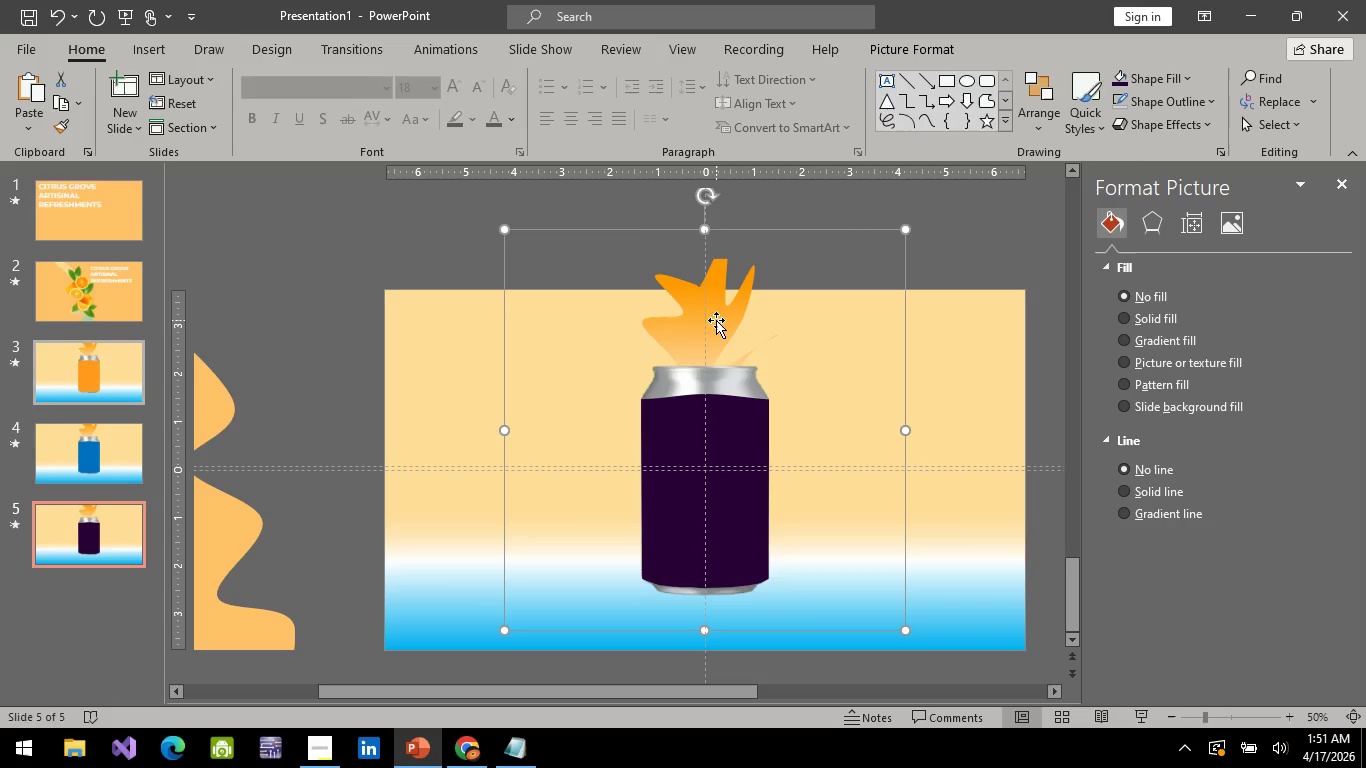 
scroll: coordinate [665, 418], scroll_direction: down, amount: 3.0
 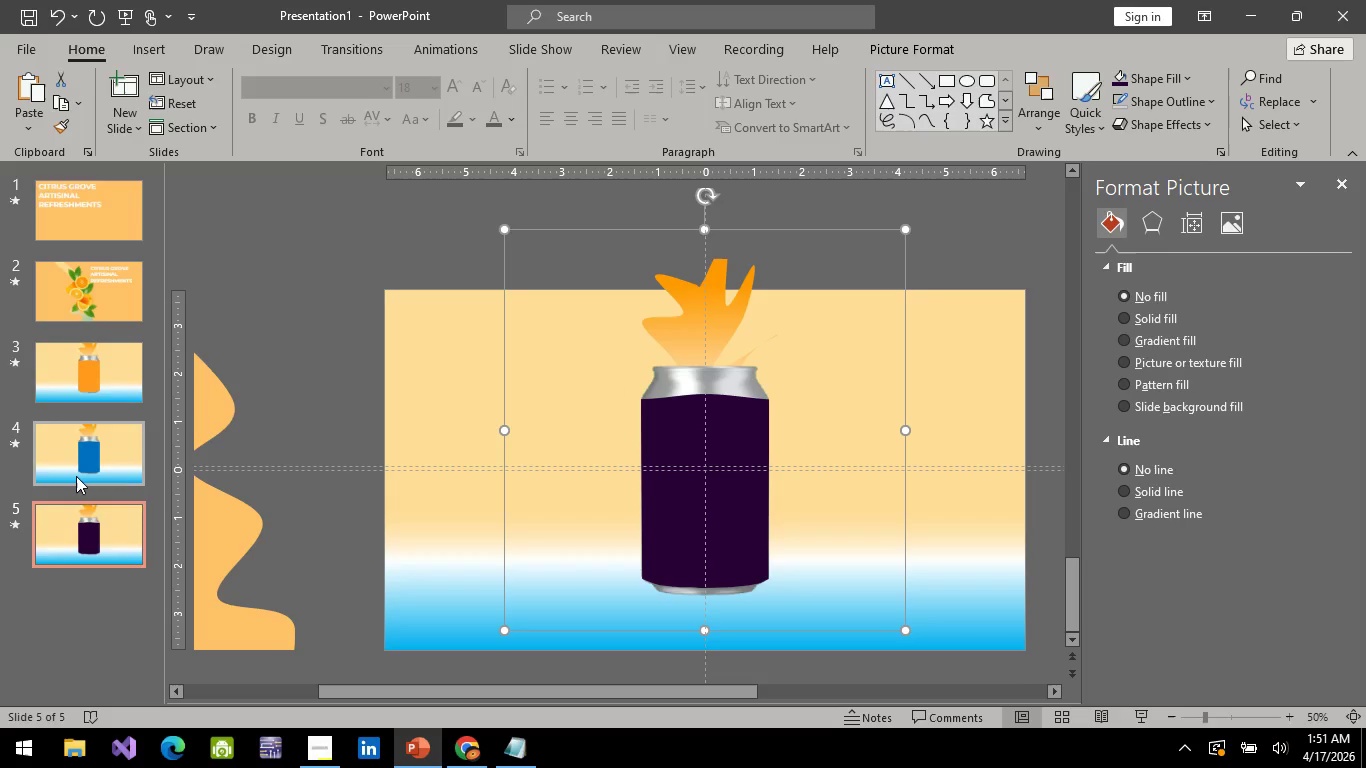 
left_click([76, 477])
 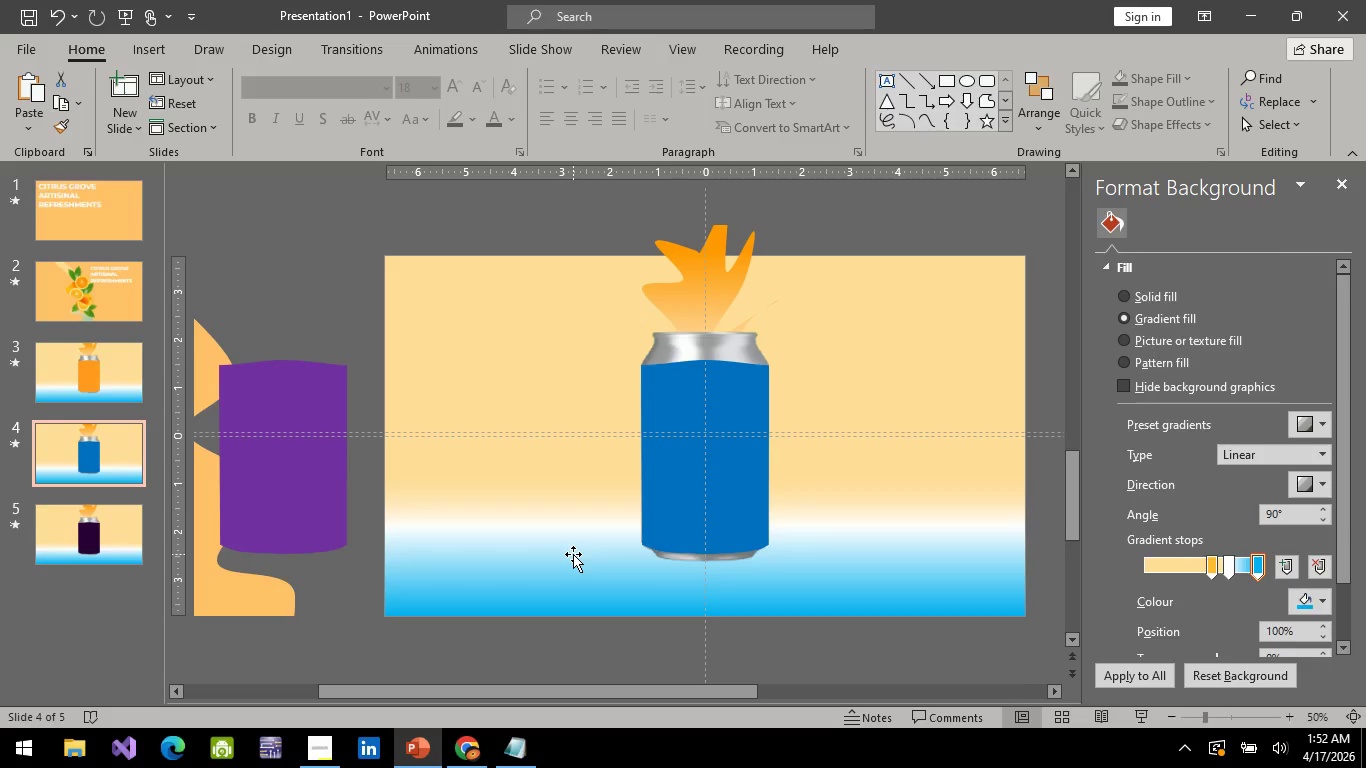 
wait(26.72)
 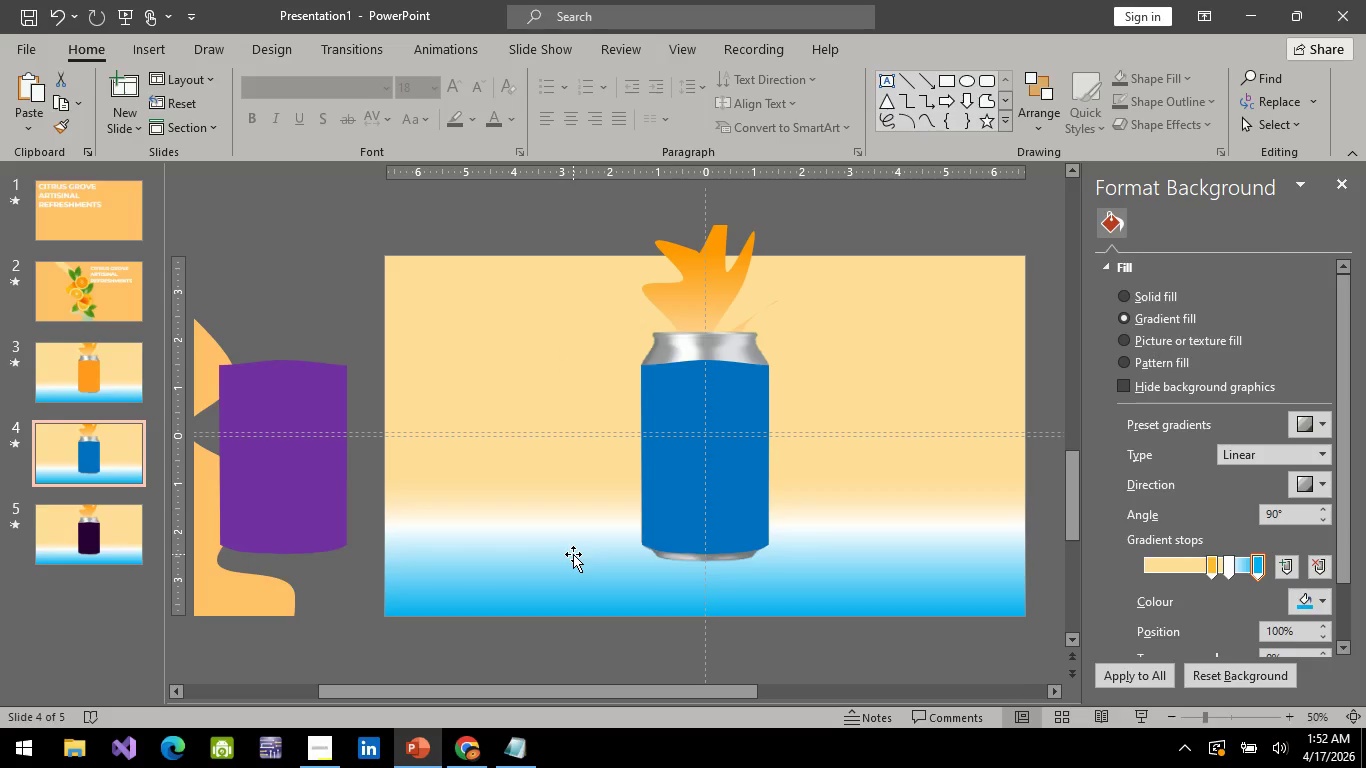 
scroll: coordinate [754, 628], scroll_direction: down, amount: 4.0
 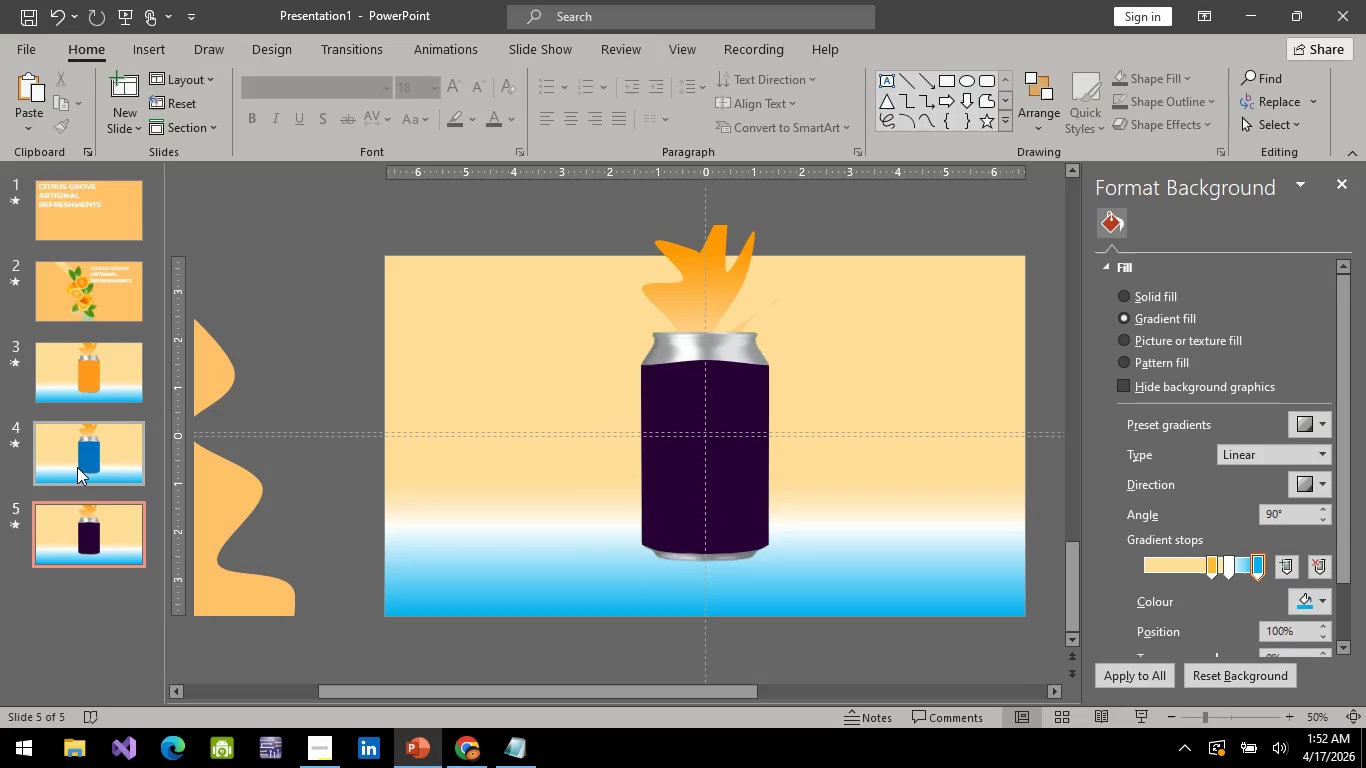 
left_click([77, 467])
 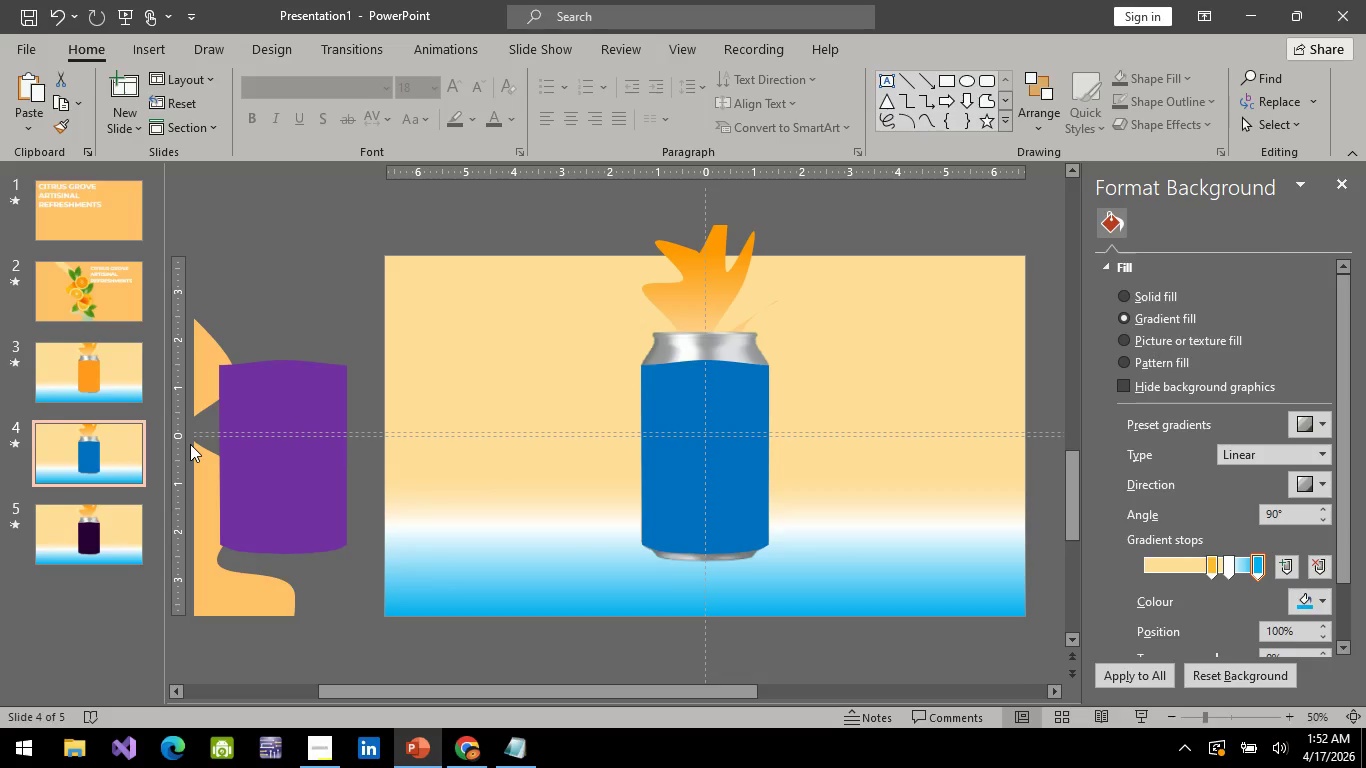 
wait(7.31)
 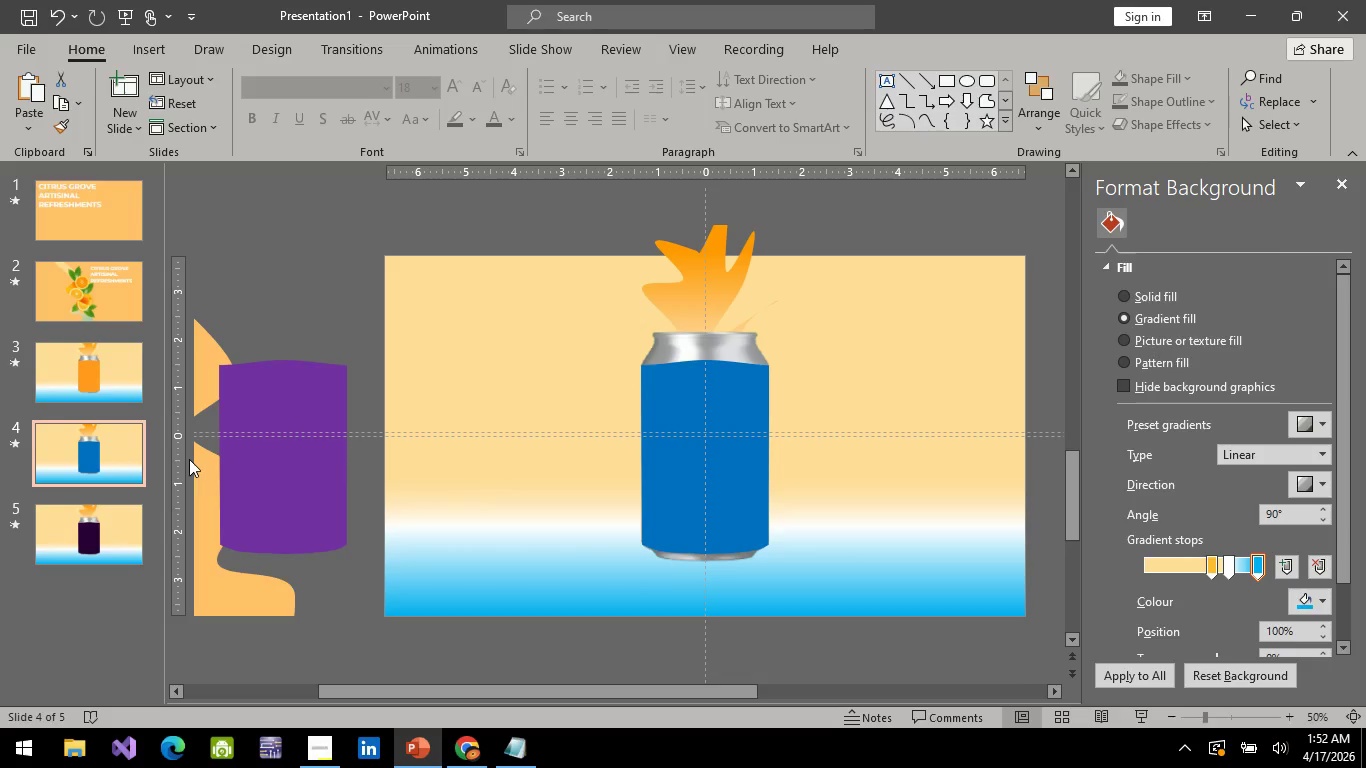 
scroll: coordinate [649, 461], scroll_direction: down, amount: 4.0
 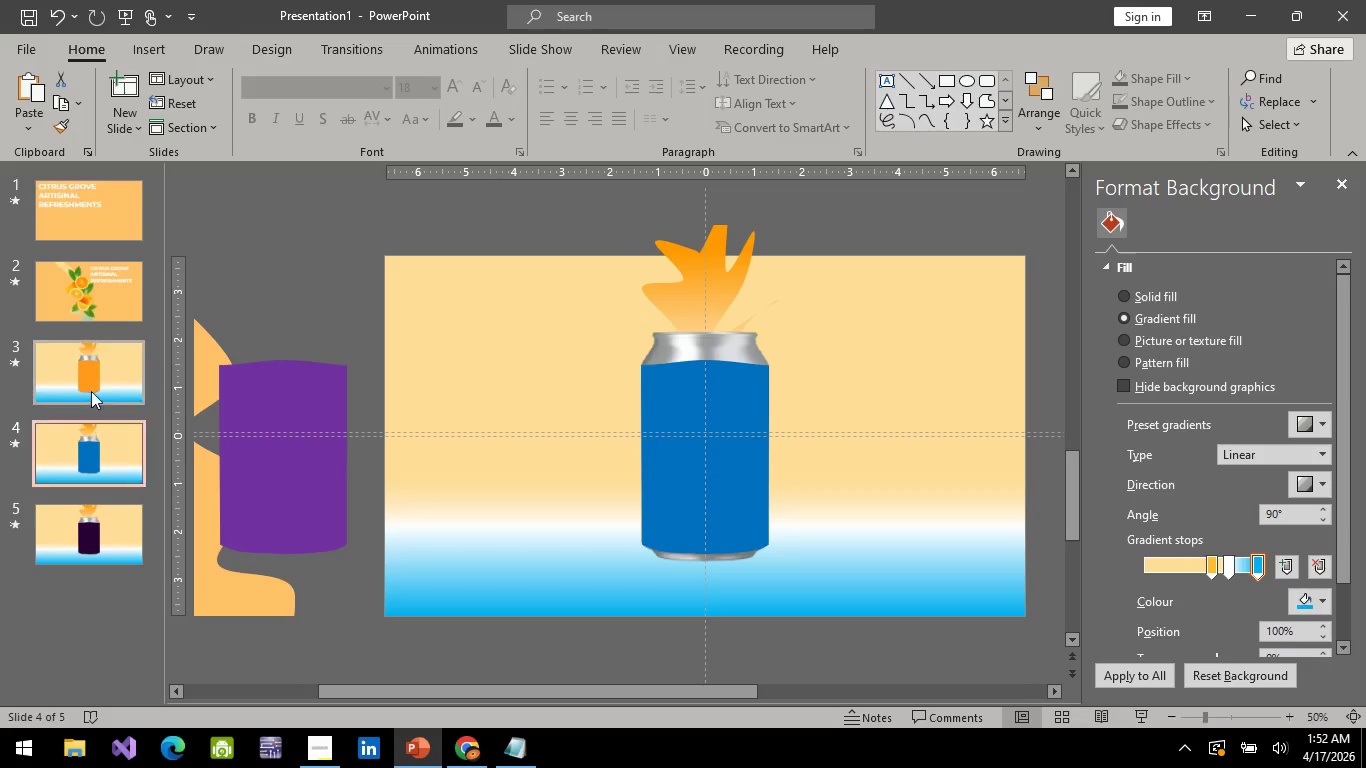 
double_click([91, 386])
 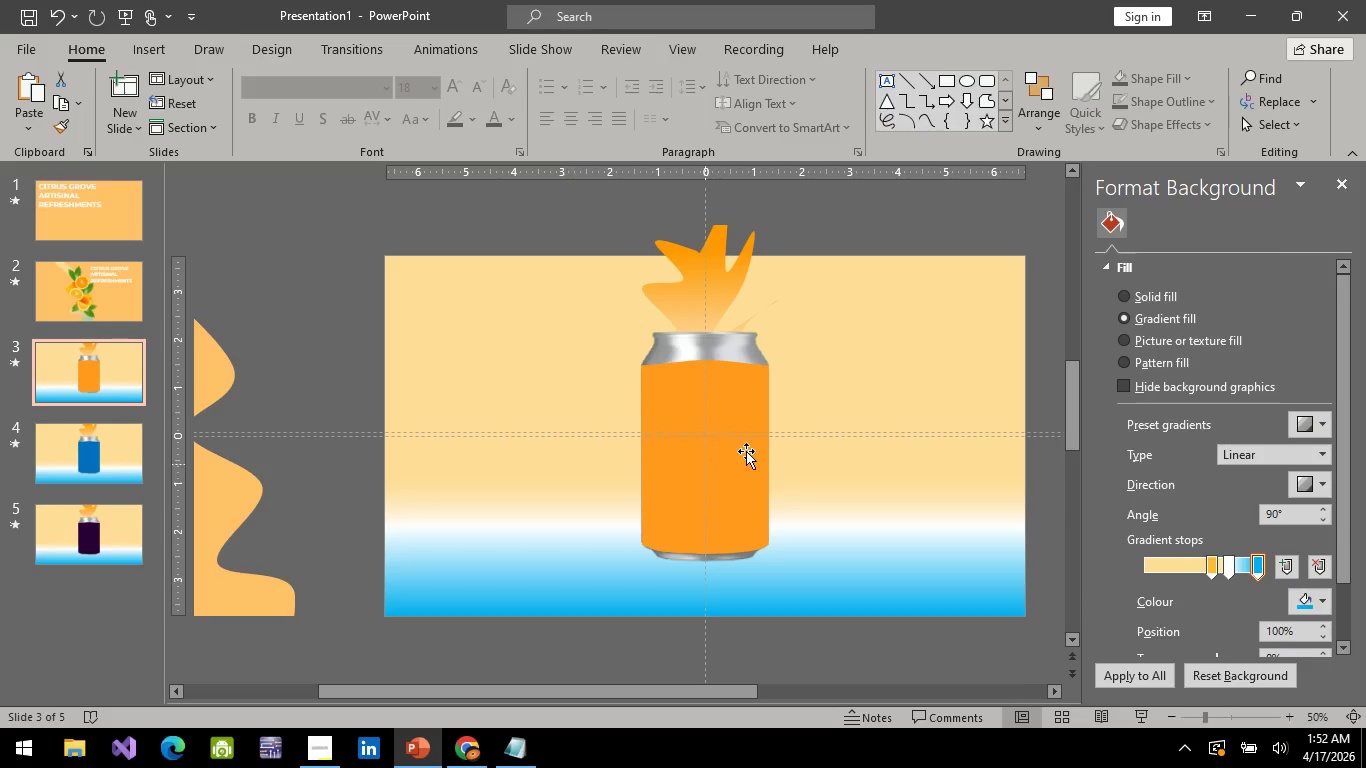 
scroll: coordinate [215, 474], scroll_direction: down, amount: 6.0
 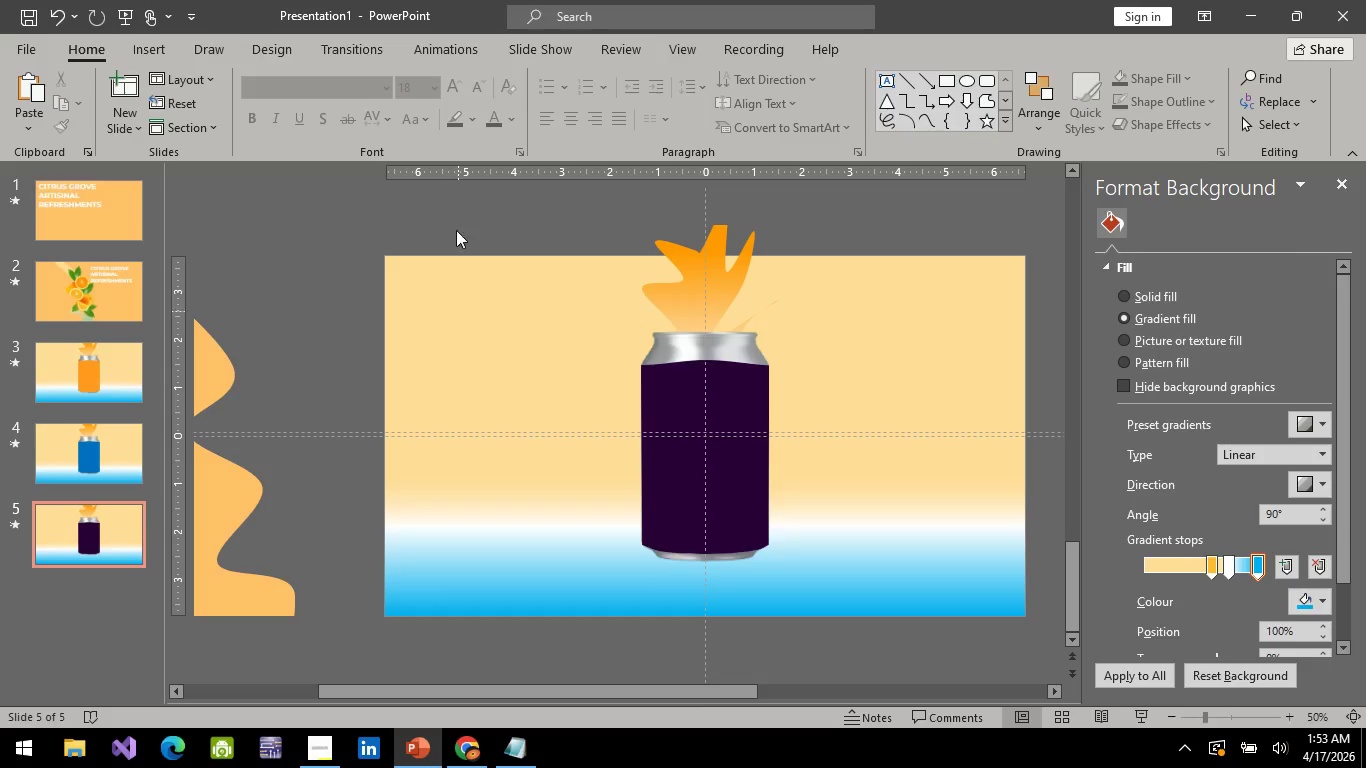 
wait(46.49)
 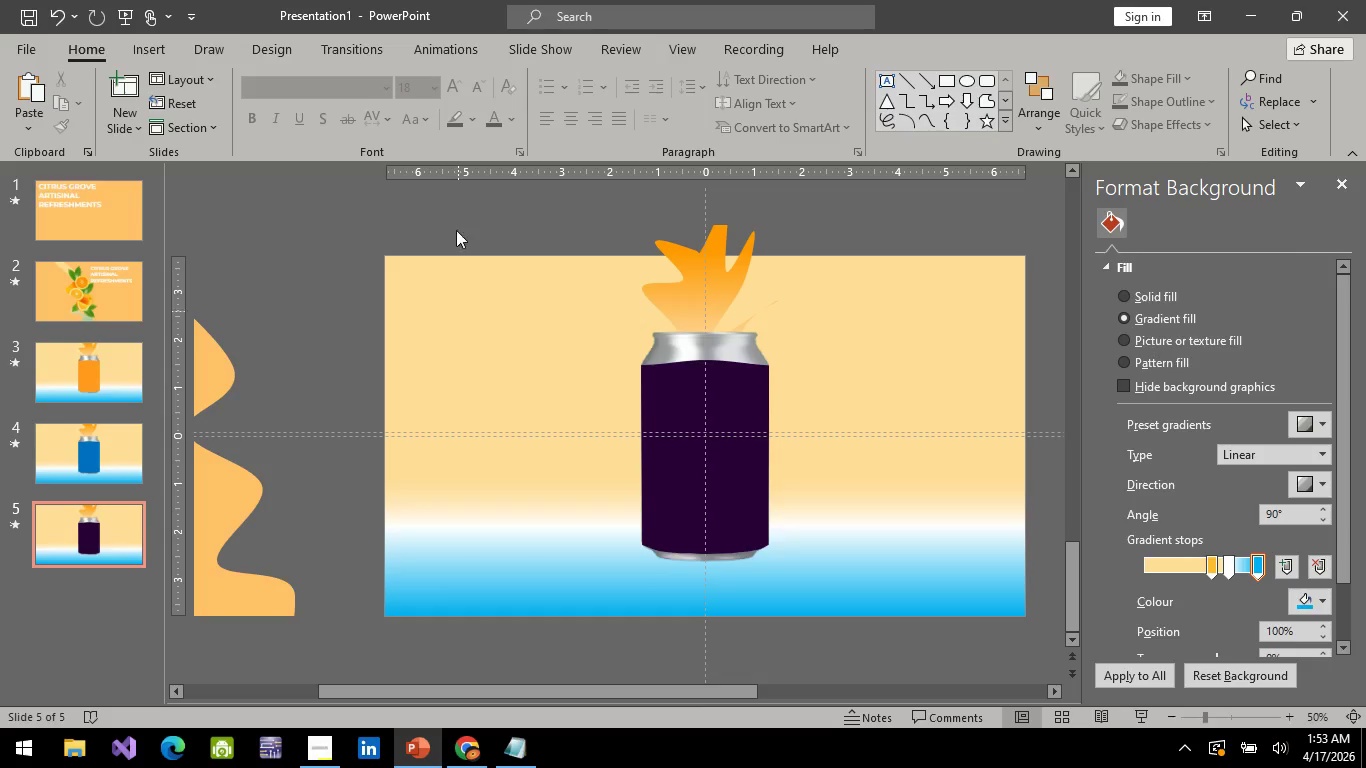 
left_click([1251, 567])
 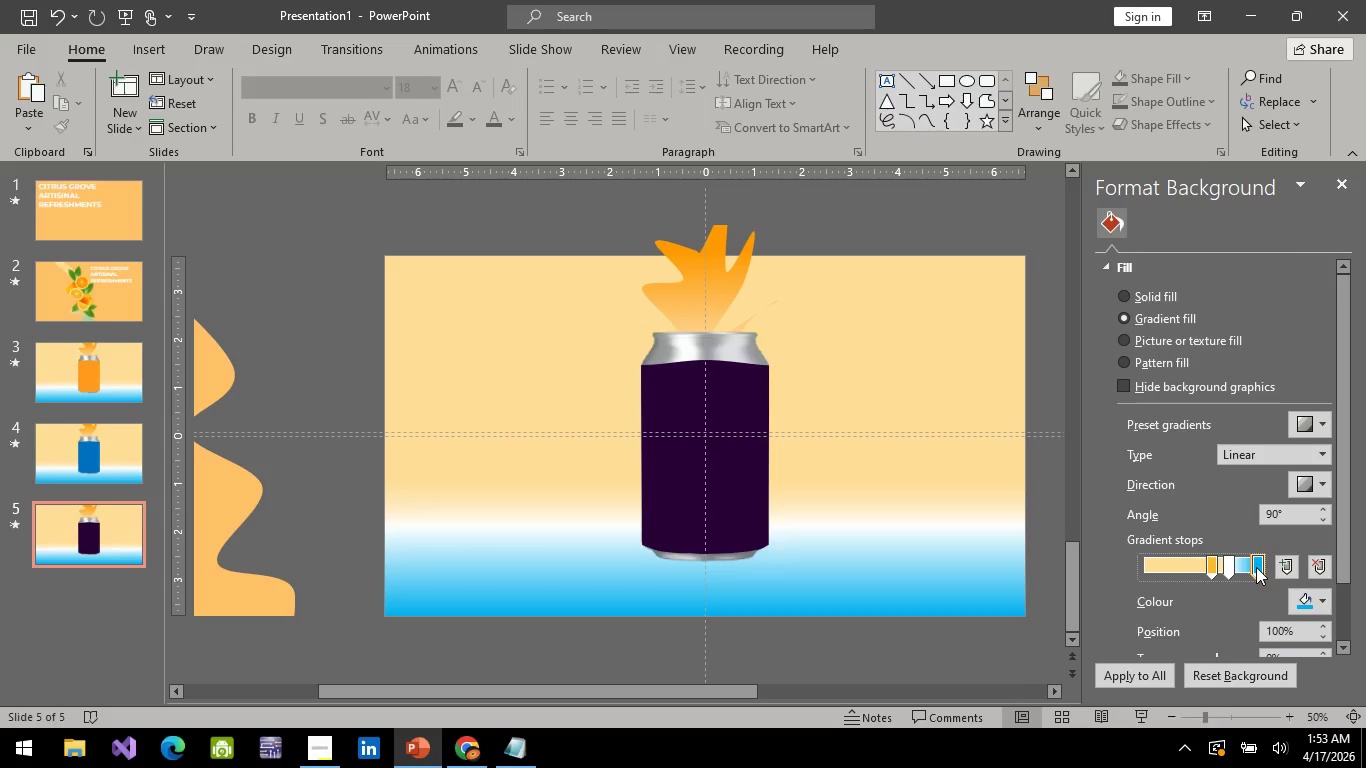 
left_click([1256, 567])
 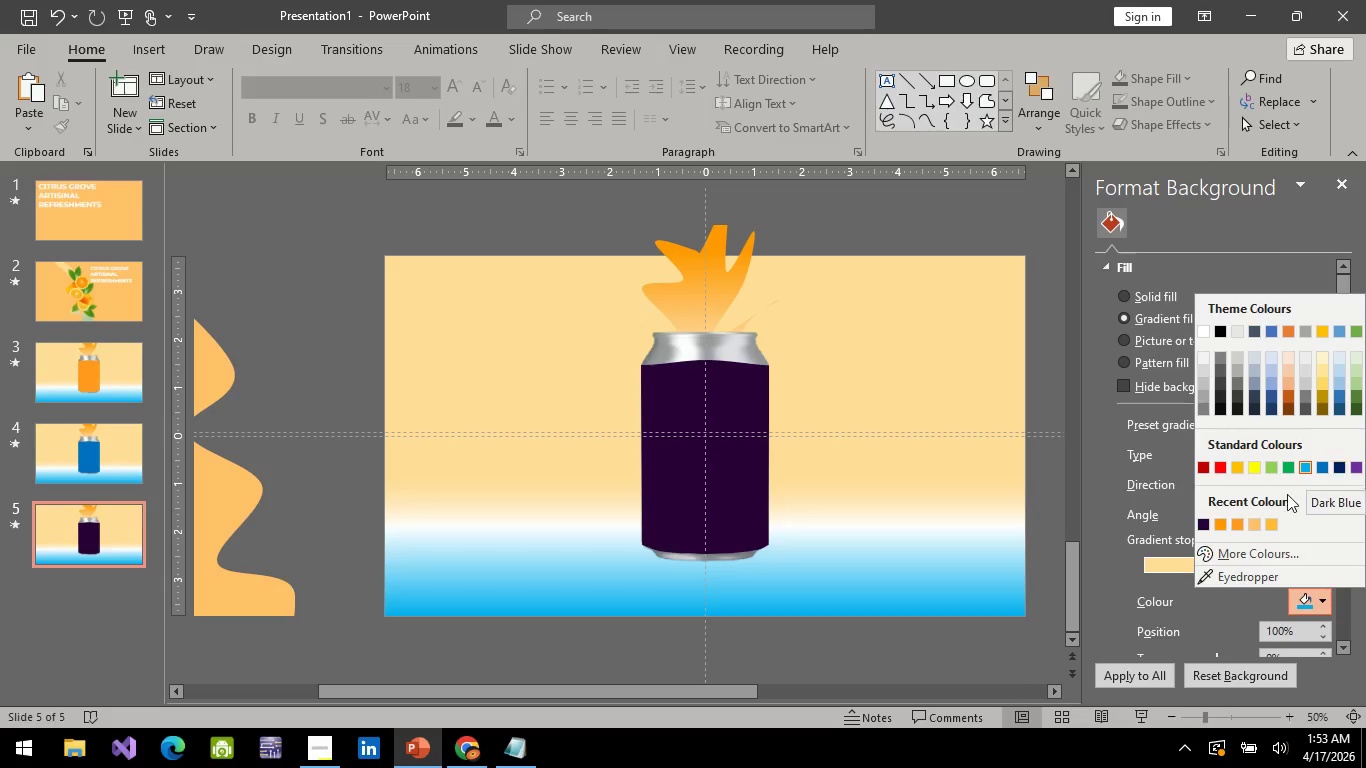 
left_click([1197, 525])
 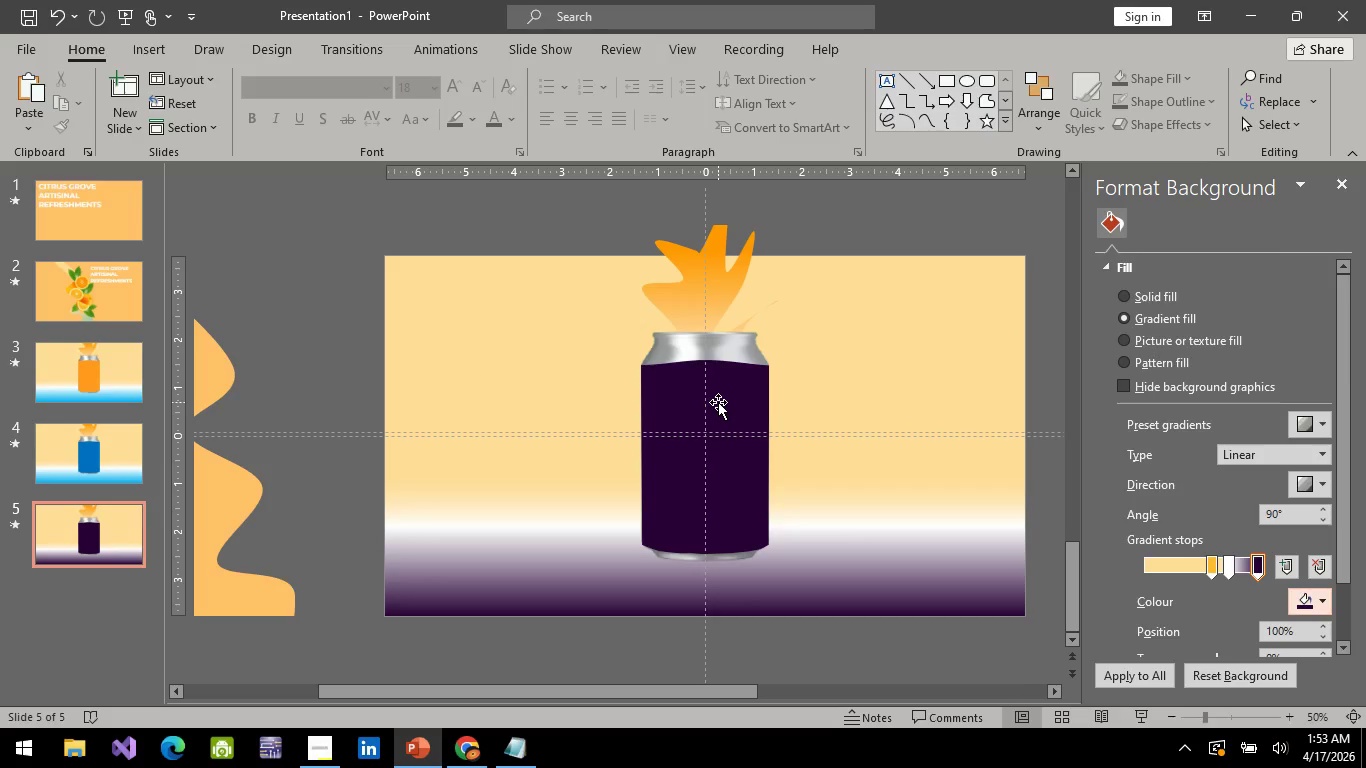 
wait(5.62)
 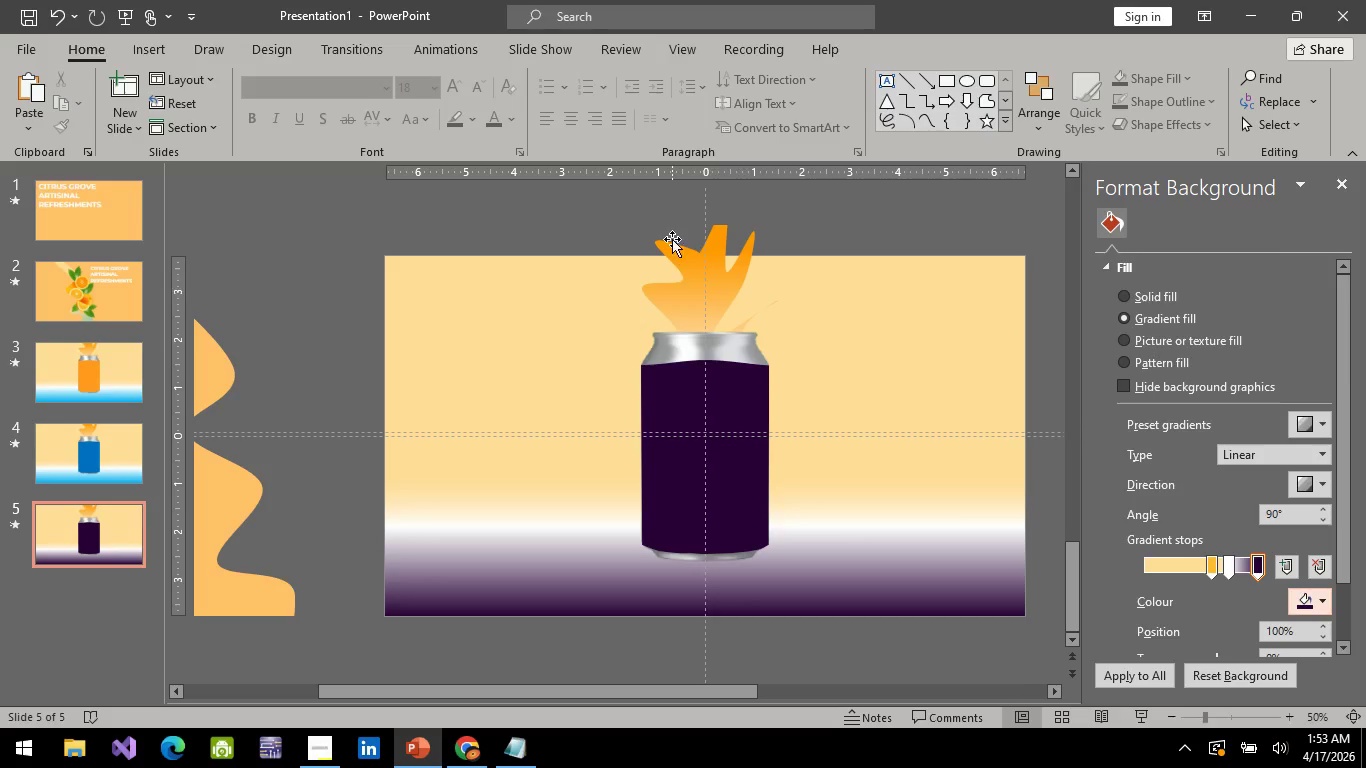 
left_click([718, 402])
 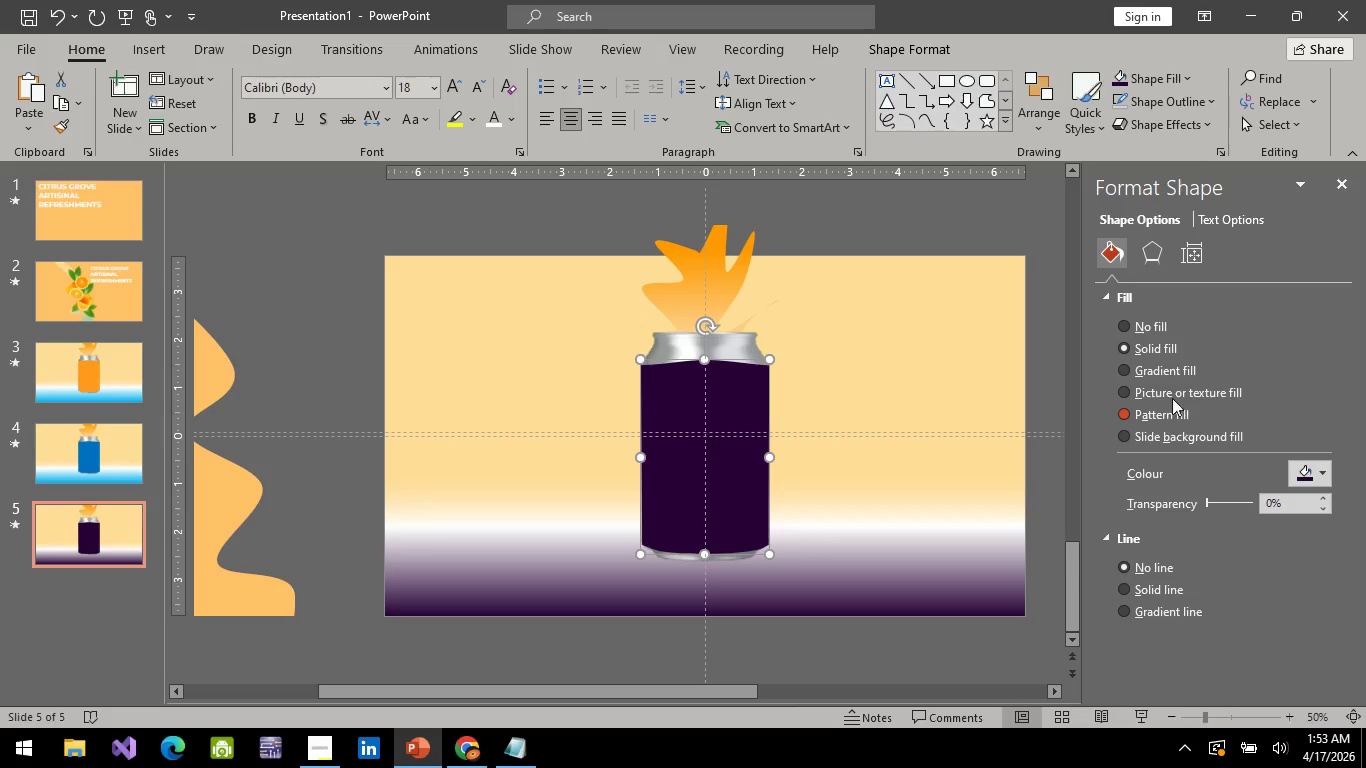 
left_click([1131, 371])
 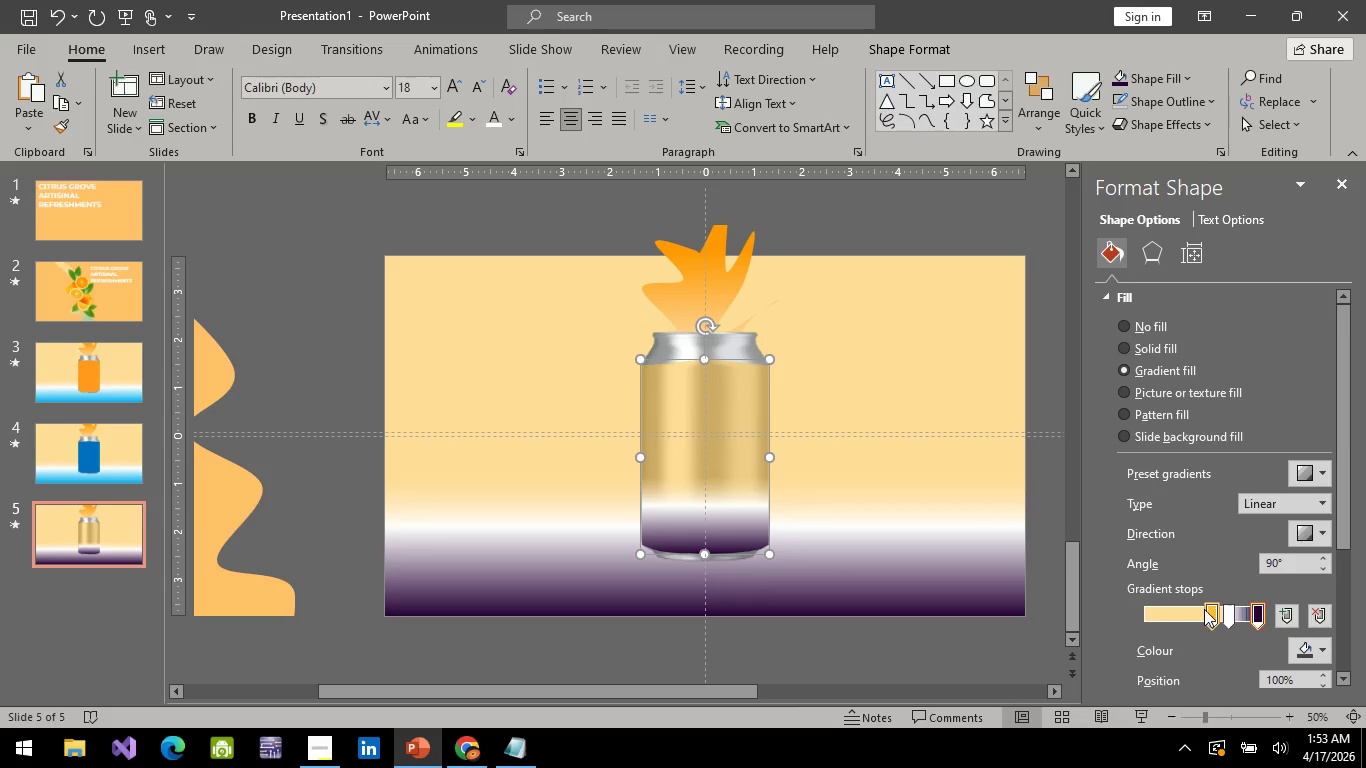 
wait(6.11)
 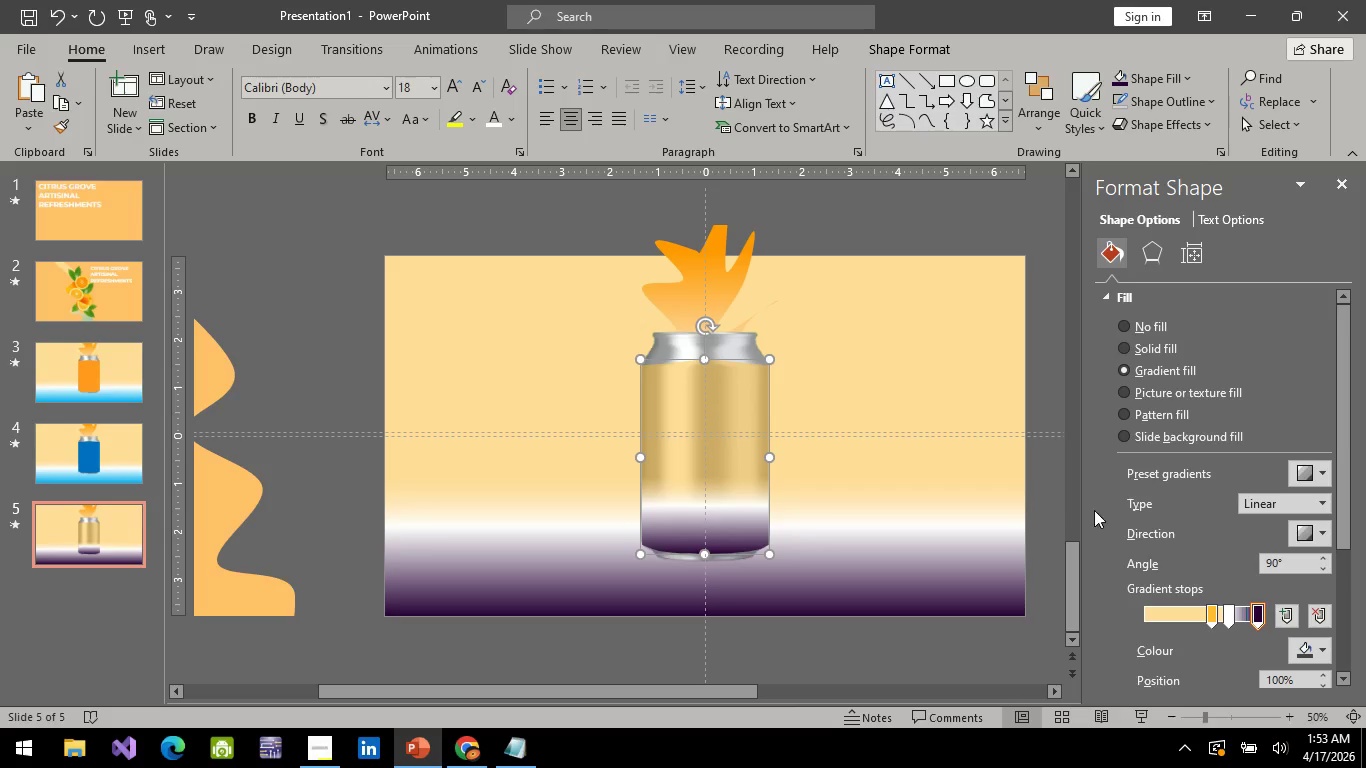 
left_click_drag(start_coordinate=[1226, 617], to_coordinate=[1125, 617])
 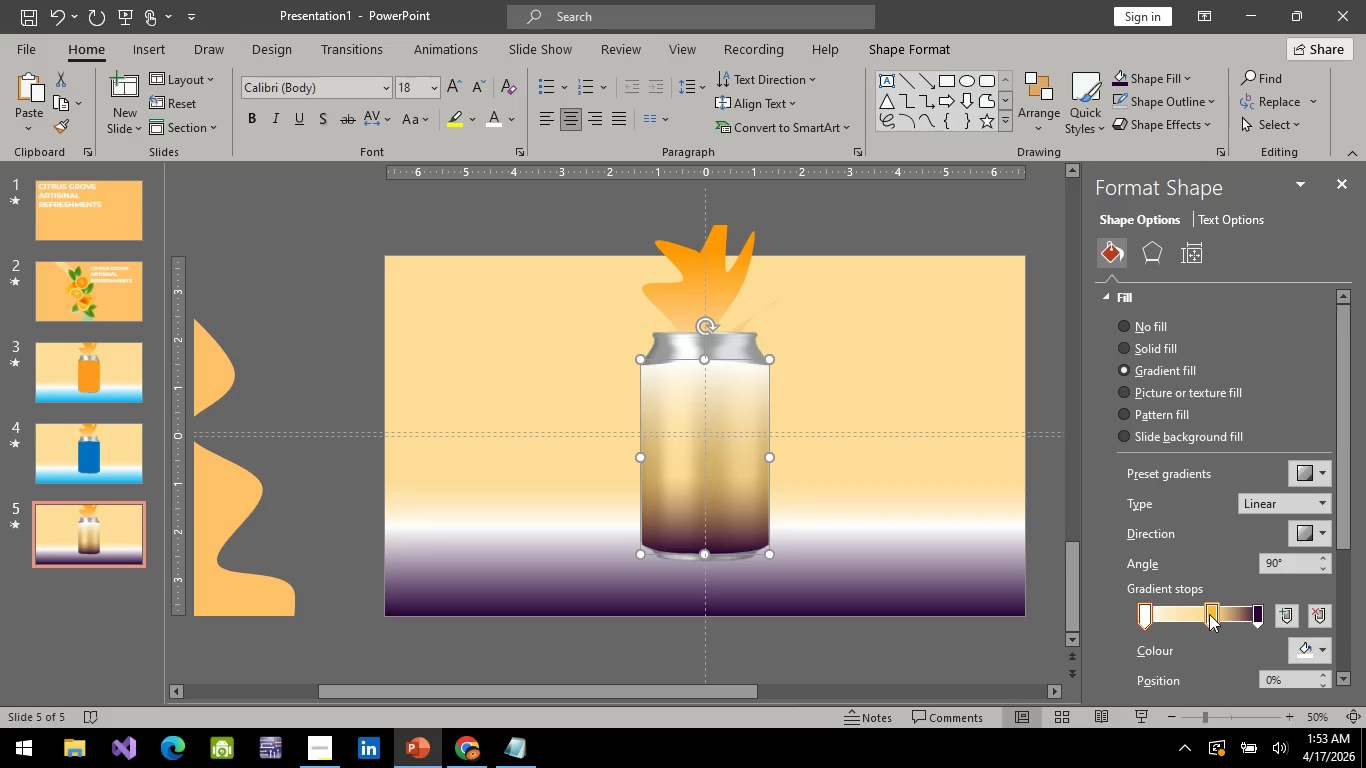 
left_click([1209, 614])
 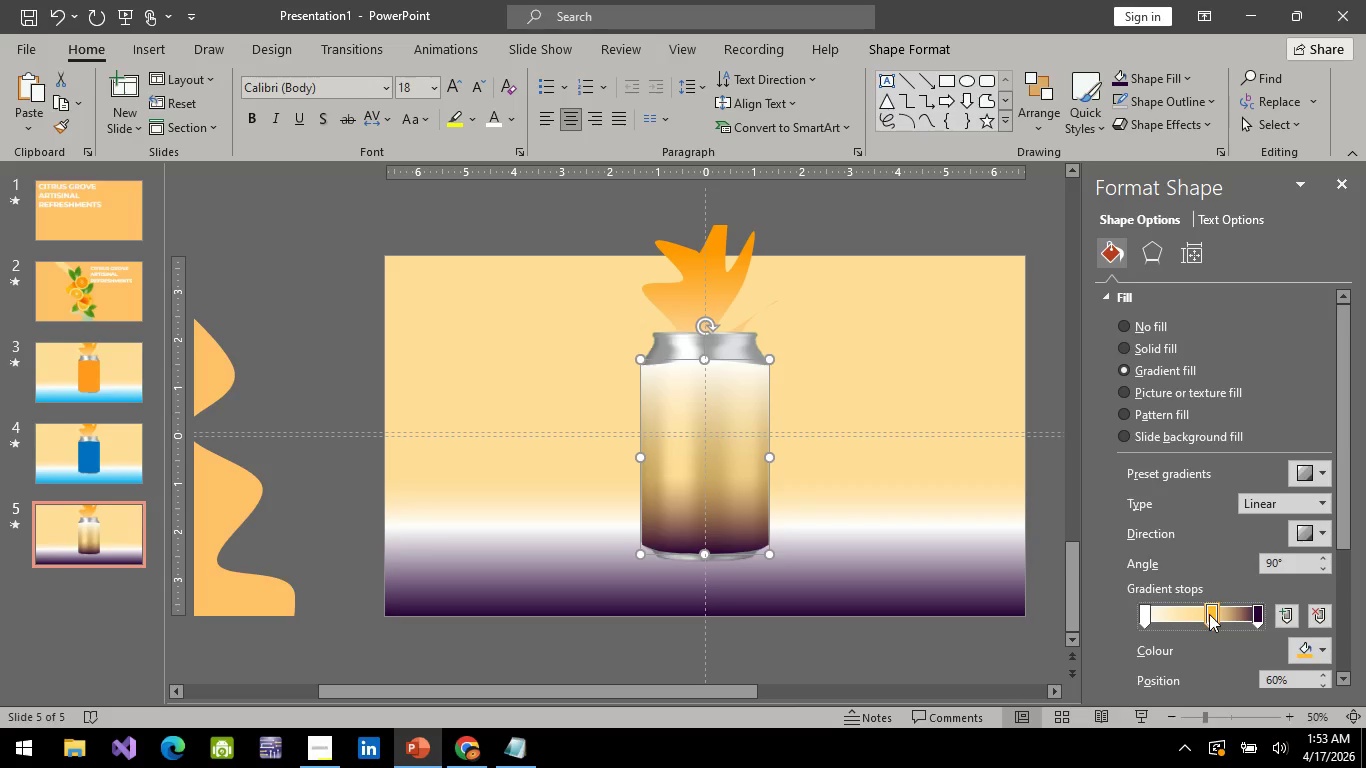 
key(Delete)
 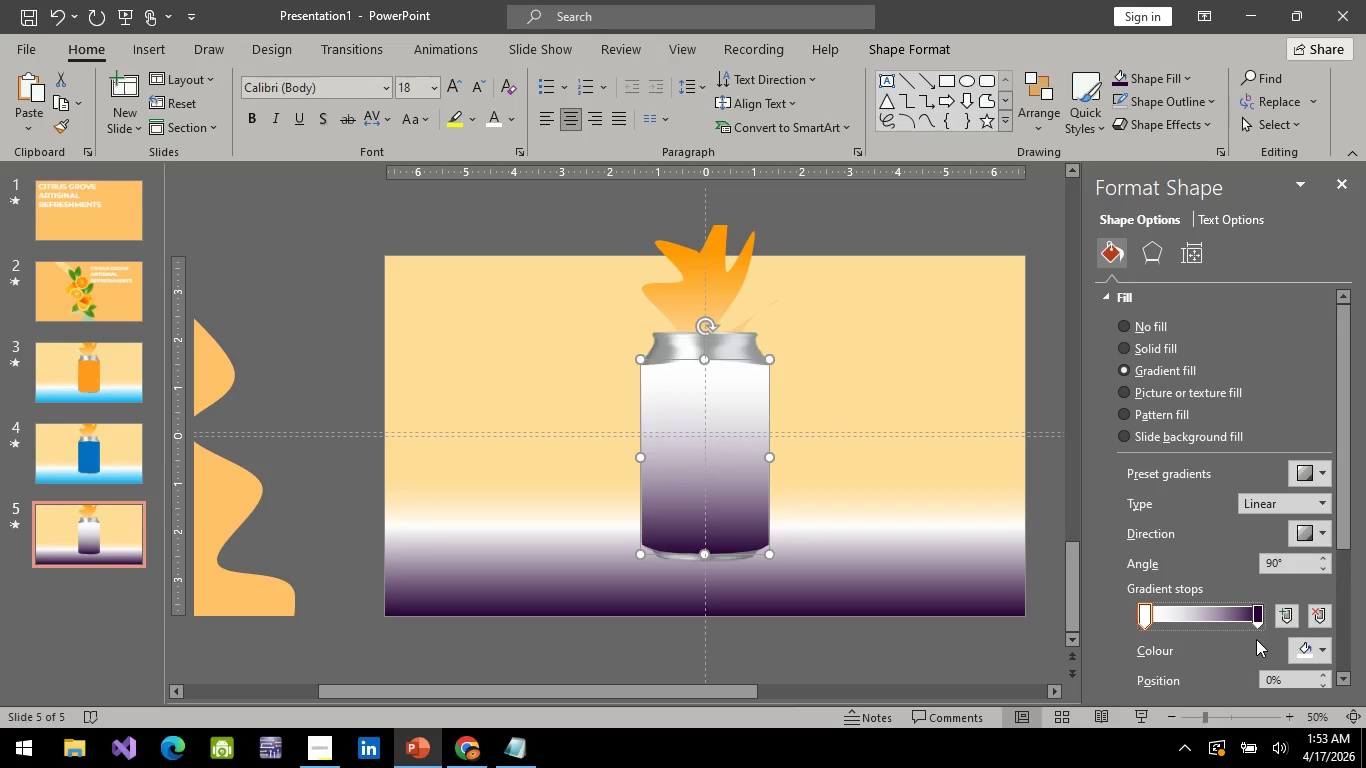 
left_click_drag(start_coordinate=[1259, 623], to_coordinate=[1265, 620])
 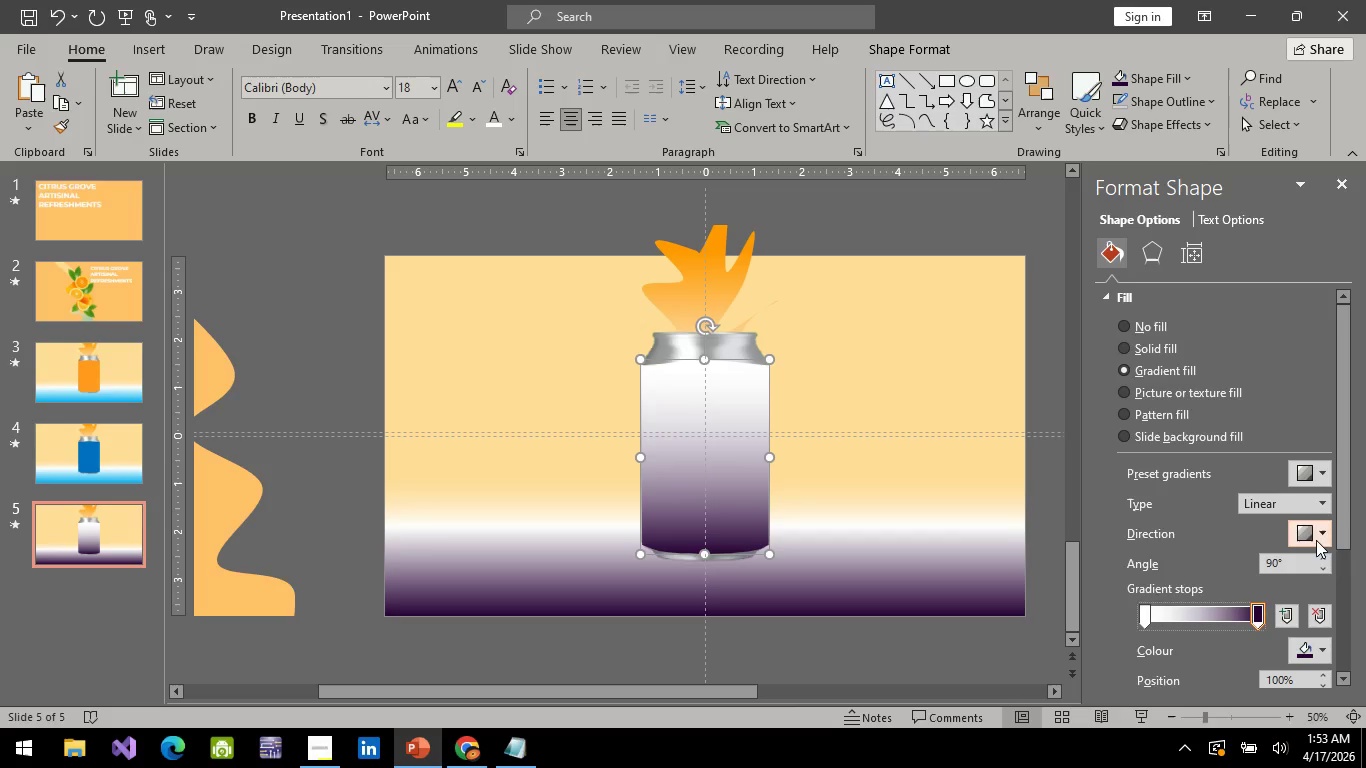 
left_click([1316, 540])
 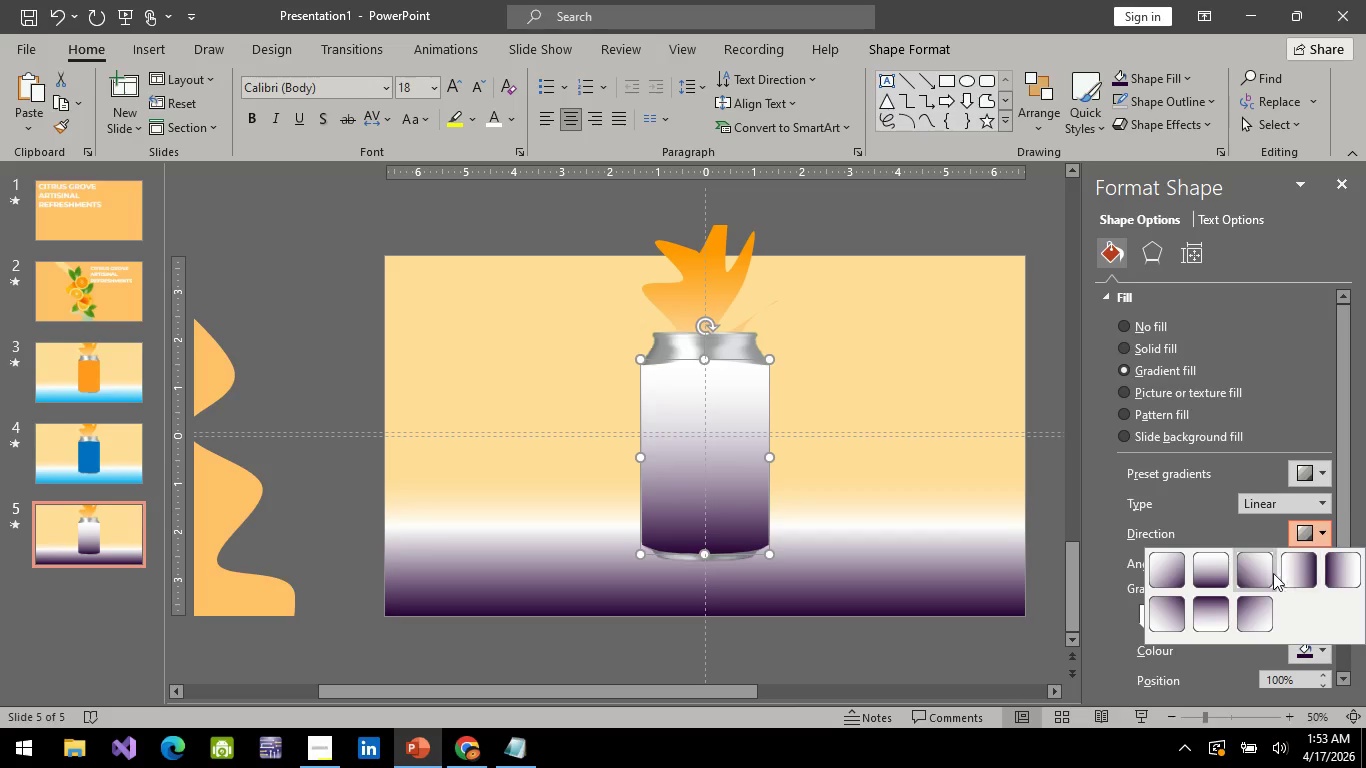 
left_click([1256, 611])
 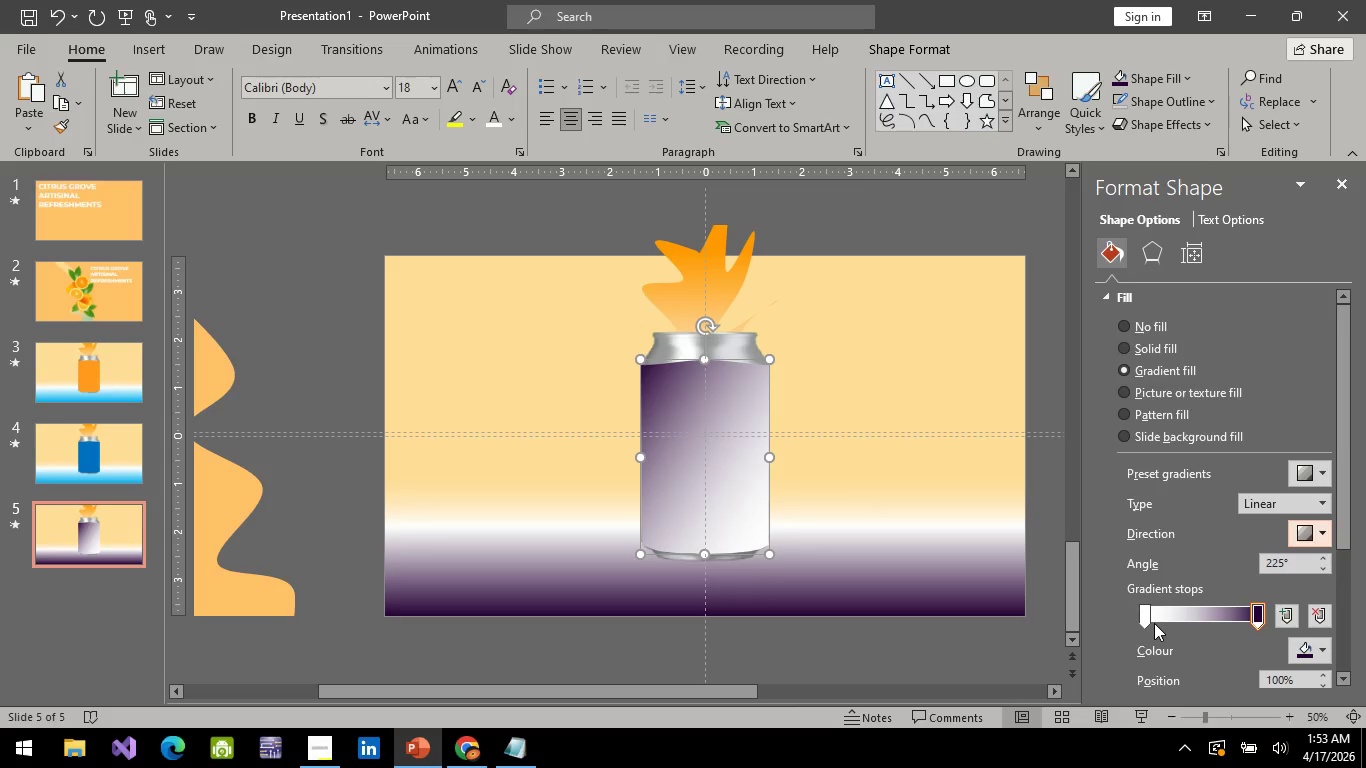 
left_click_drag(start_coordinate=[1256, 614], to_coordinate=[1243, 622])
 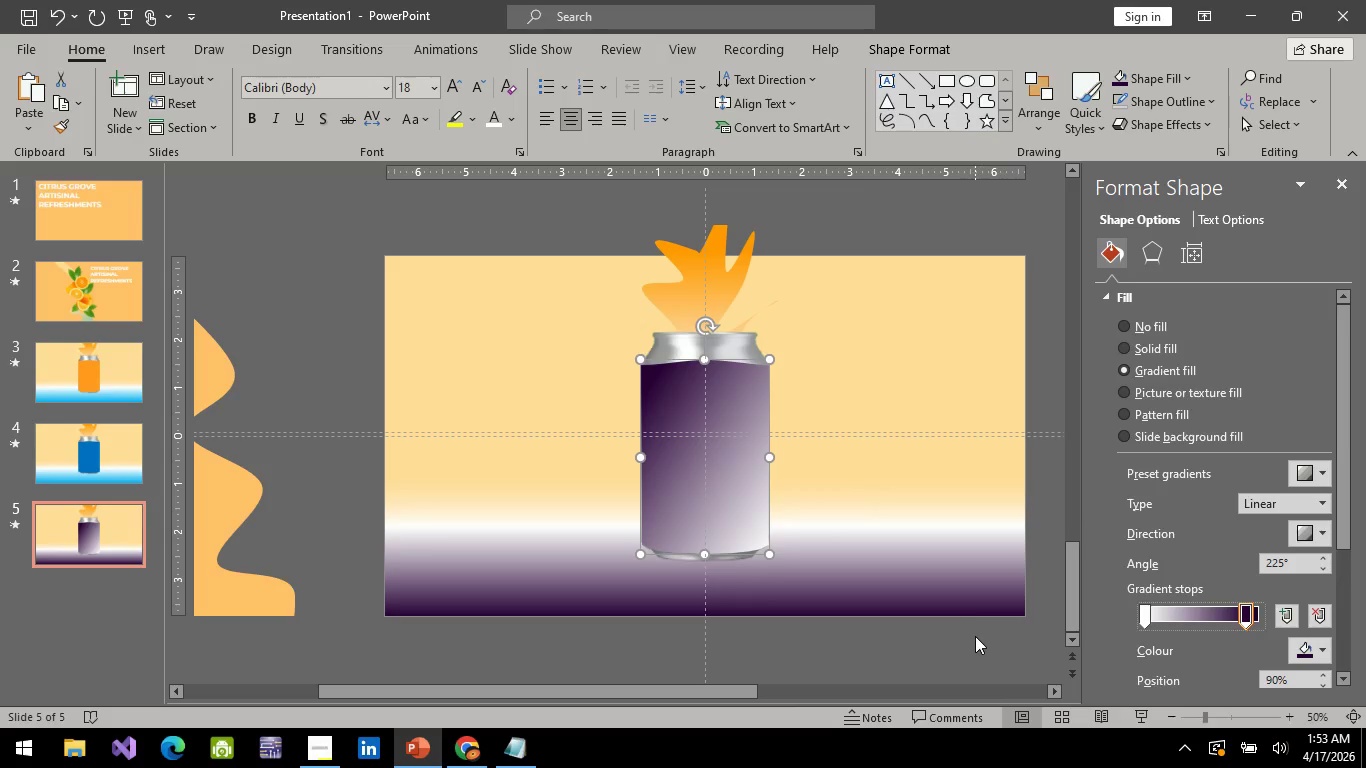 
left_click([975, 636])
 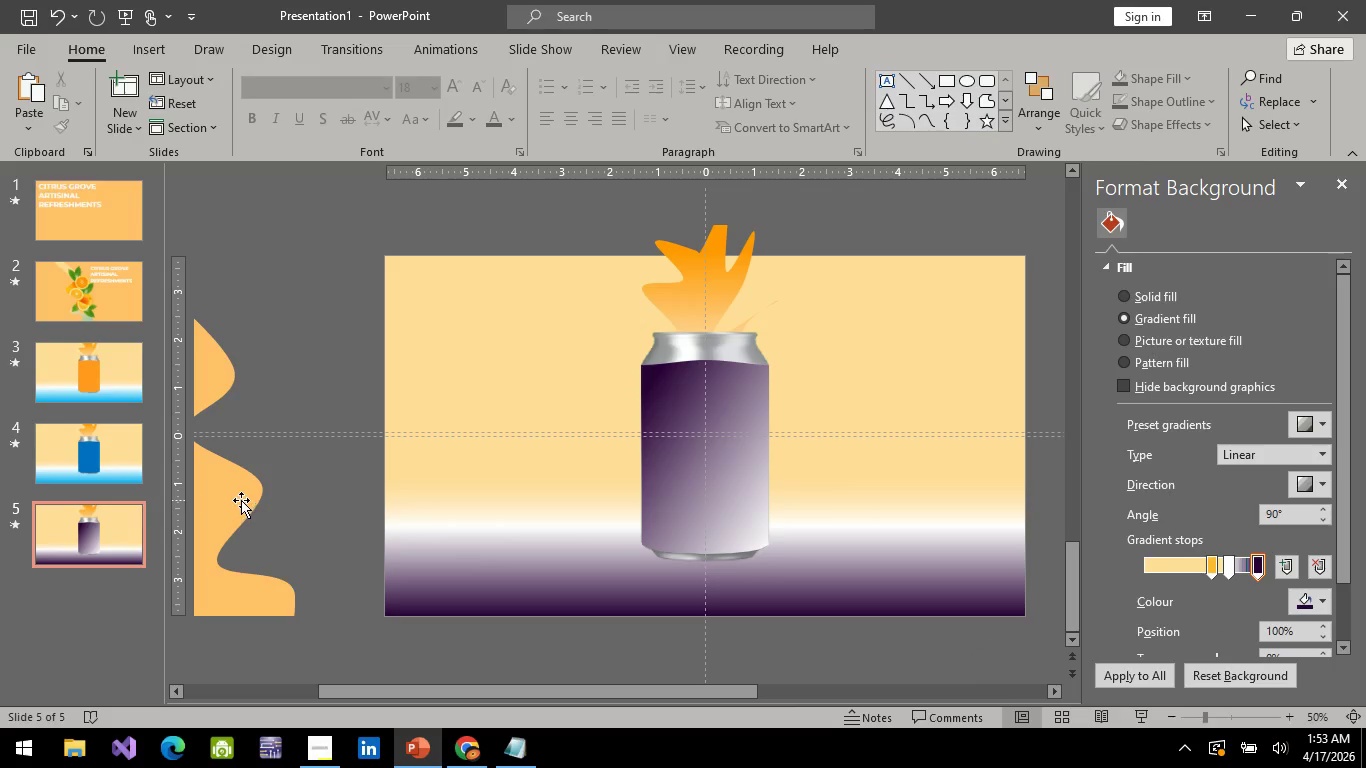 
hold_key(key=ControlLeft, duration=0.75)
scroll: coordinate [697, 404], scroll_direction: up, amount: 1.0
 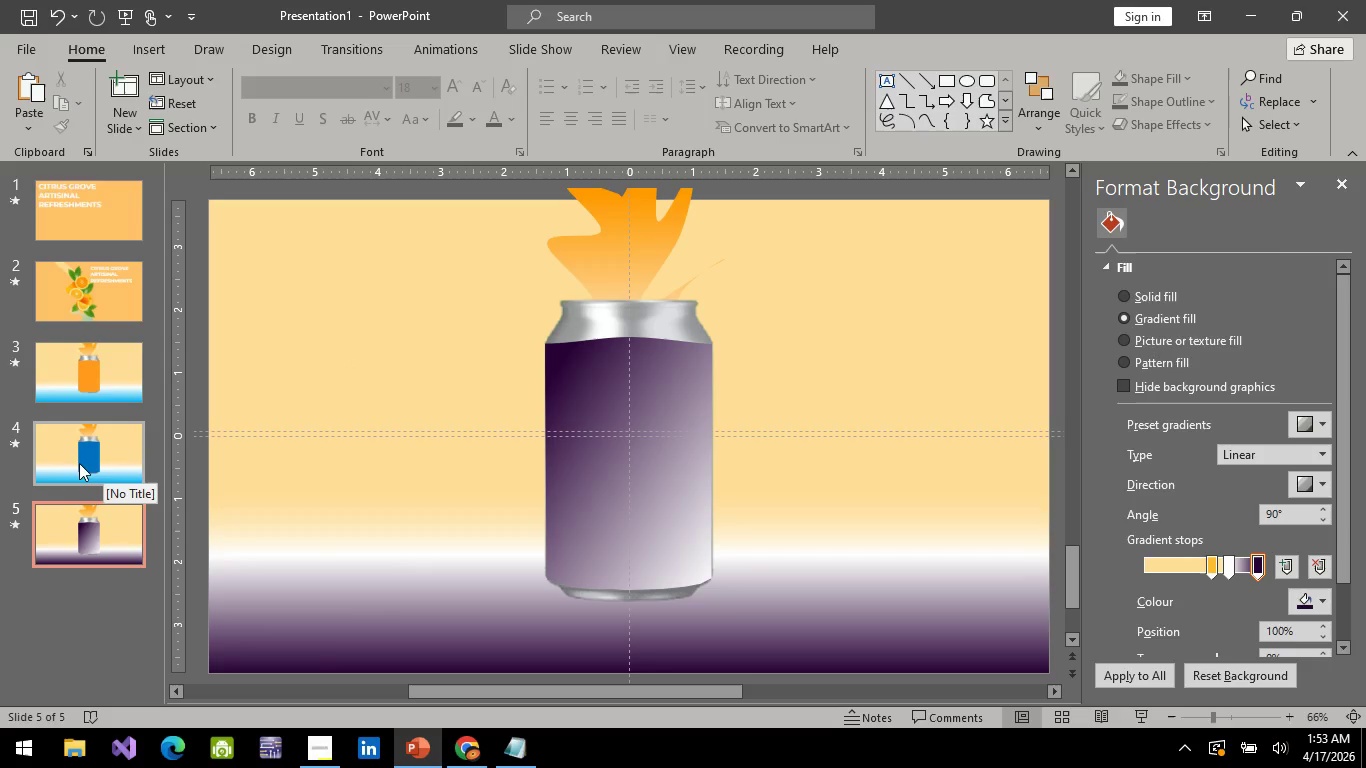 
left_click([617, 225])
 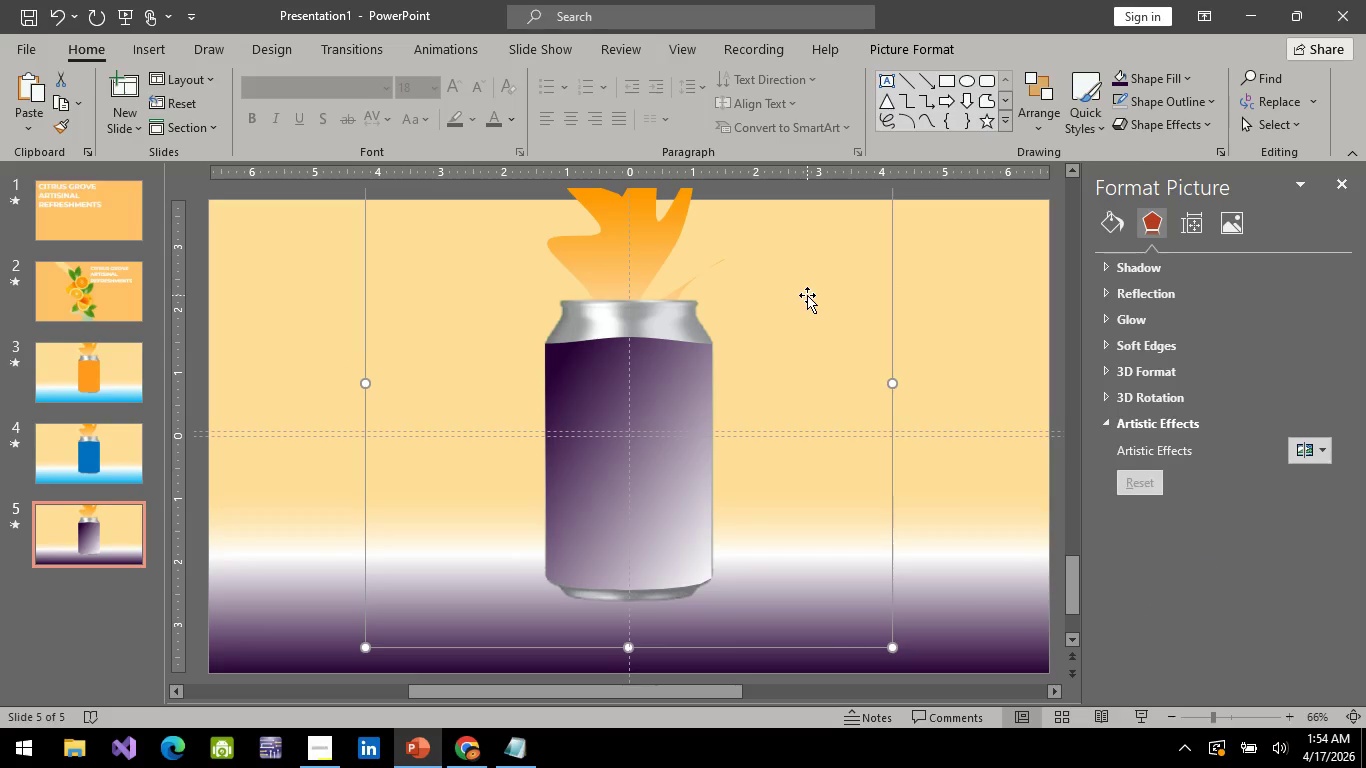 
right_click([807, 295])
 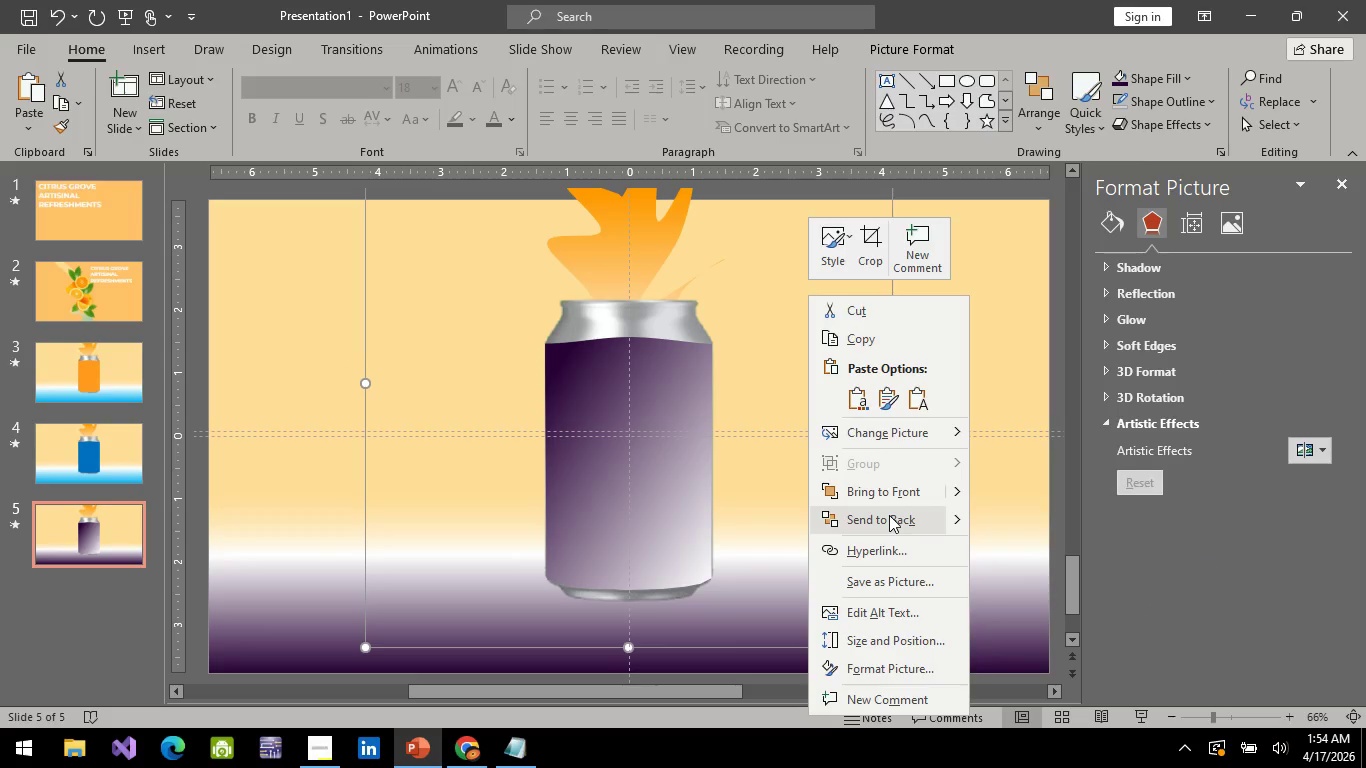 
left_click([889, 515])
 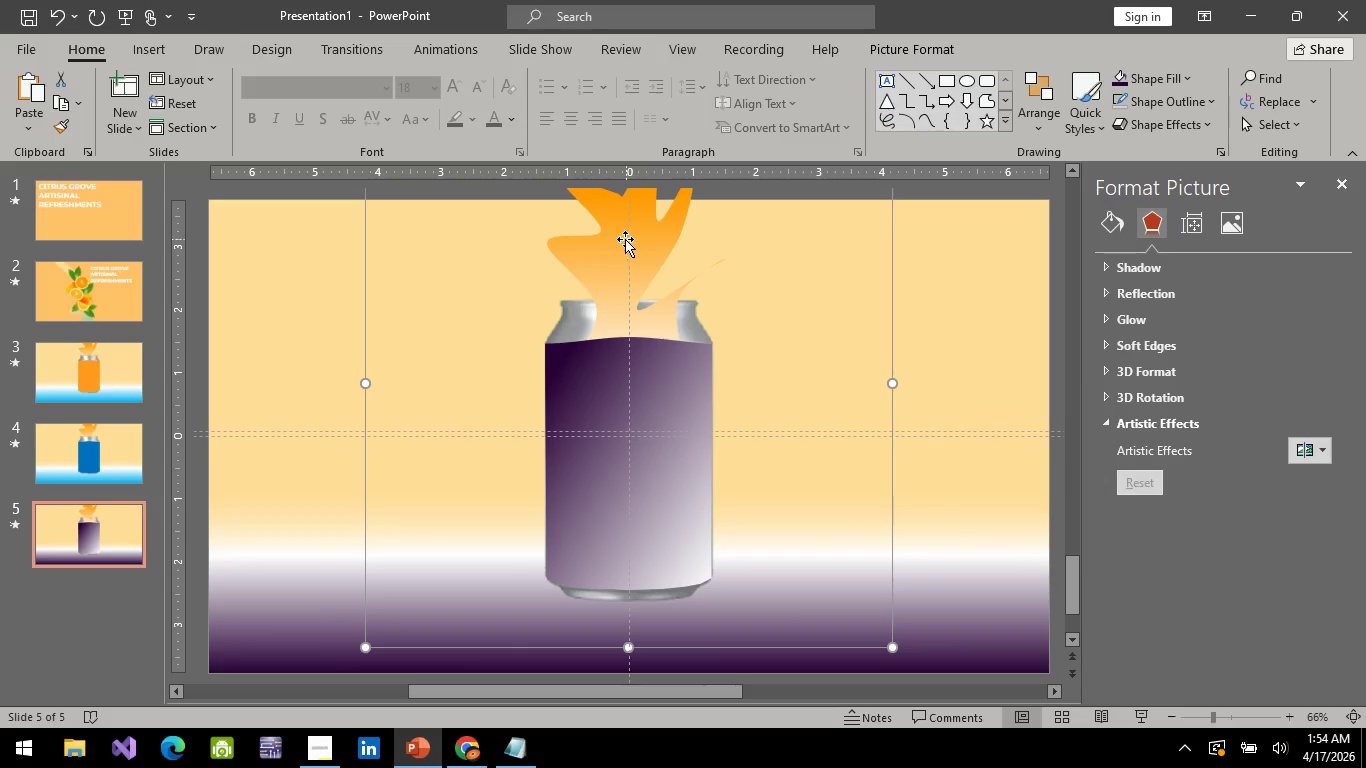 
left_click([625, 238])
 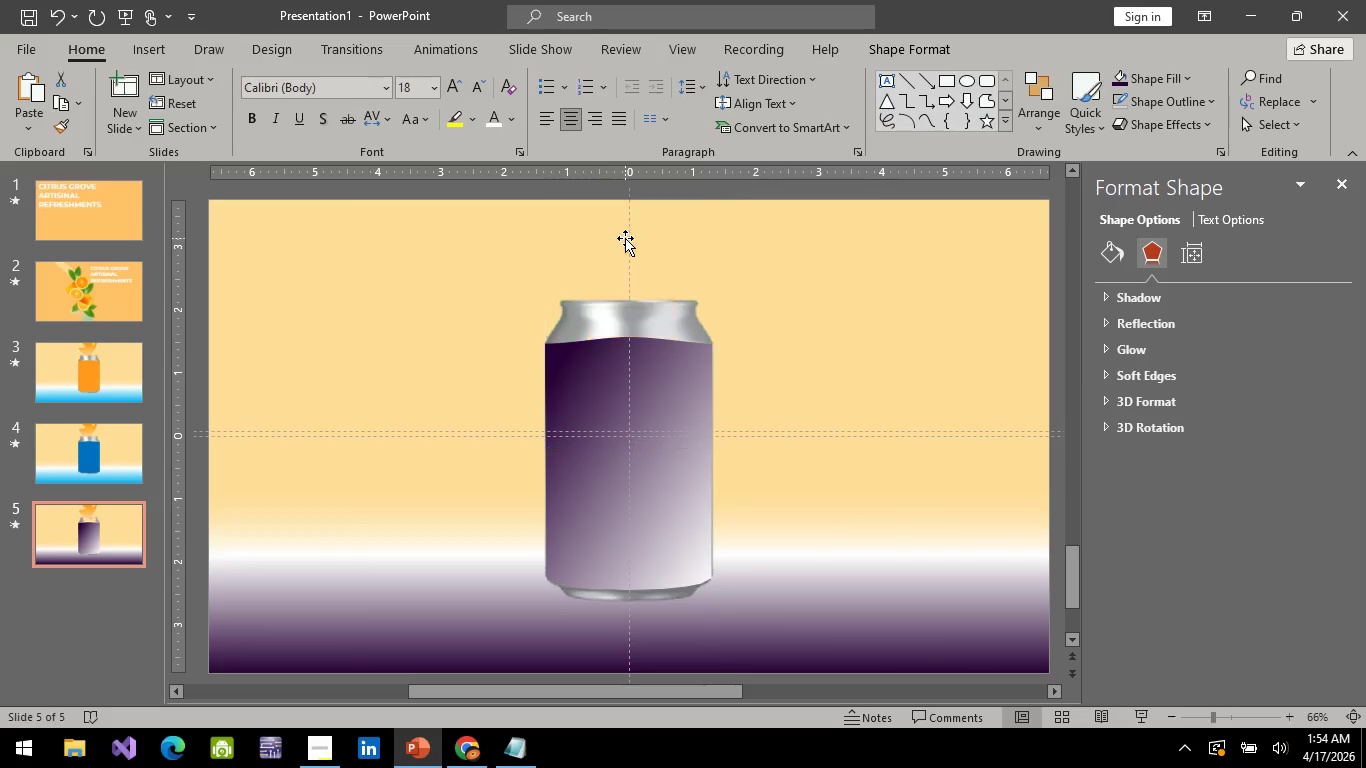 
key(Delete)
 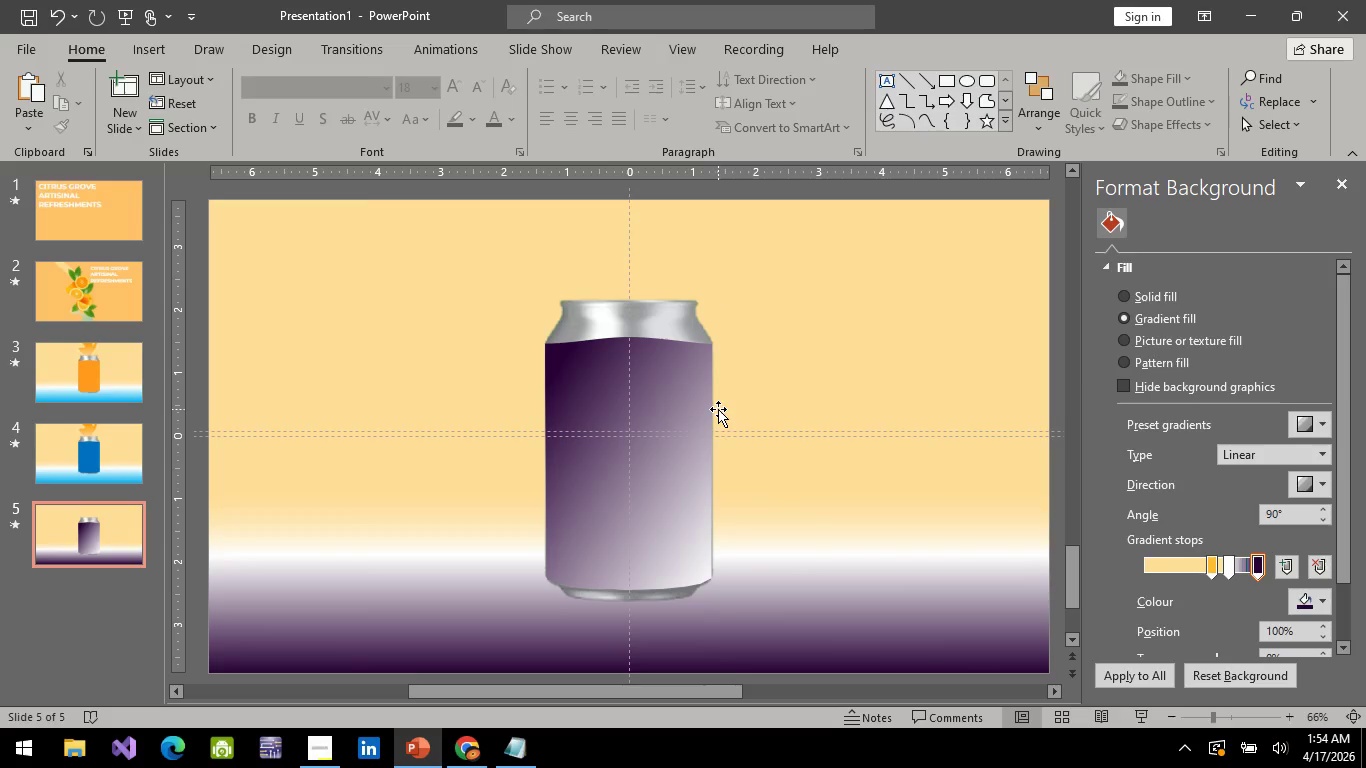 
hold_key(key=ControlLeft, duration=0.77)
scroll: coordinate [718, 409], scroll_direction: down, amount: 1.0
 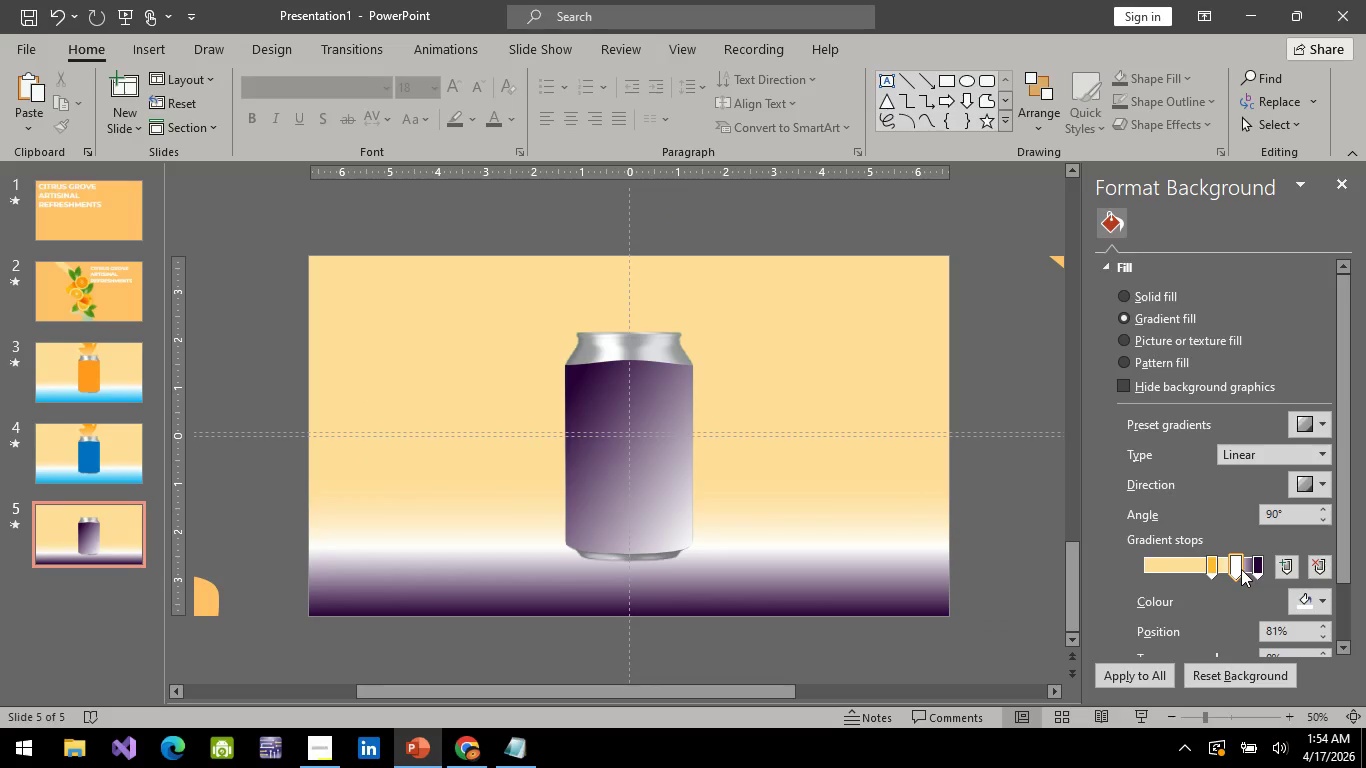 
wait(6.9)
 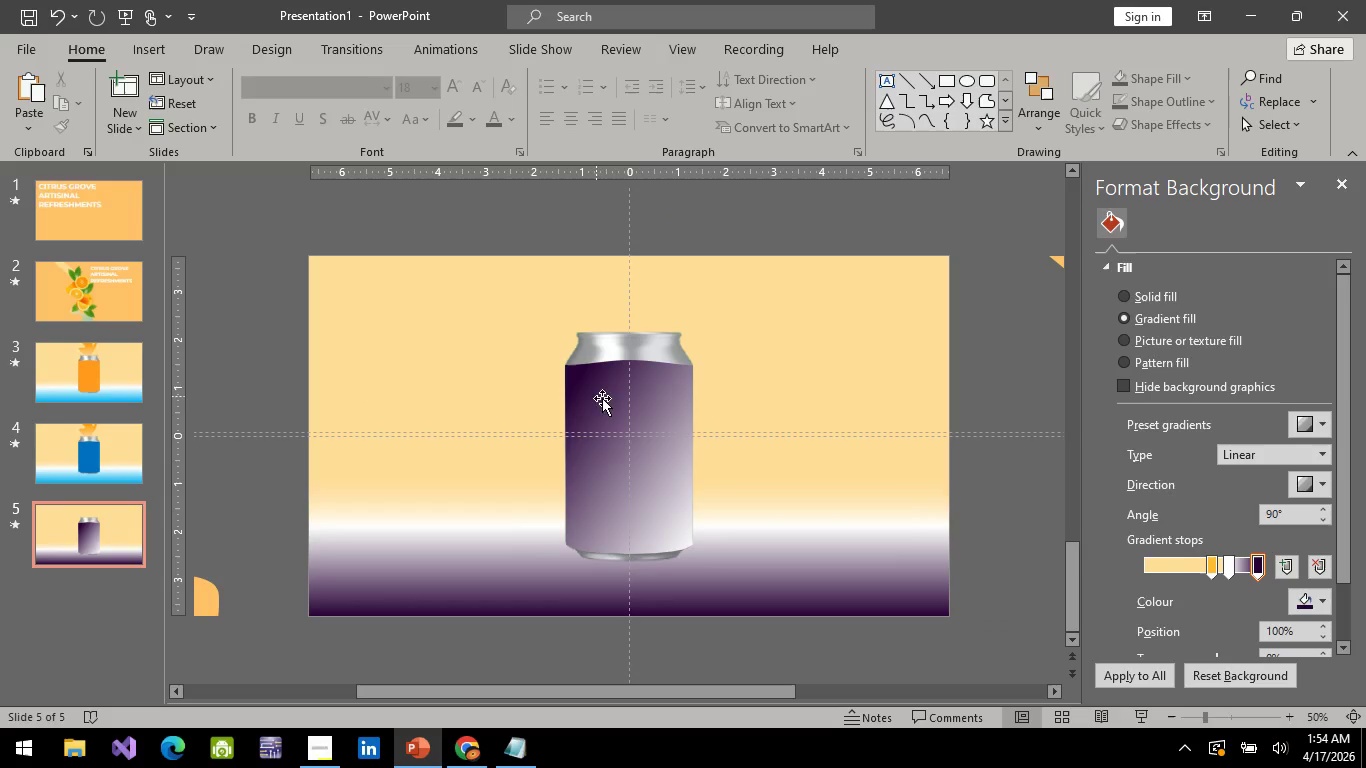 
key(Control+Z)
 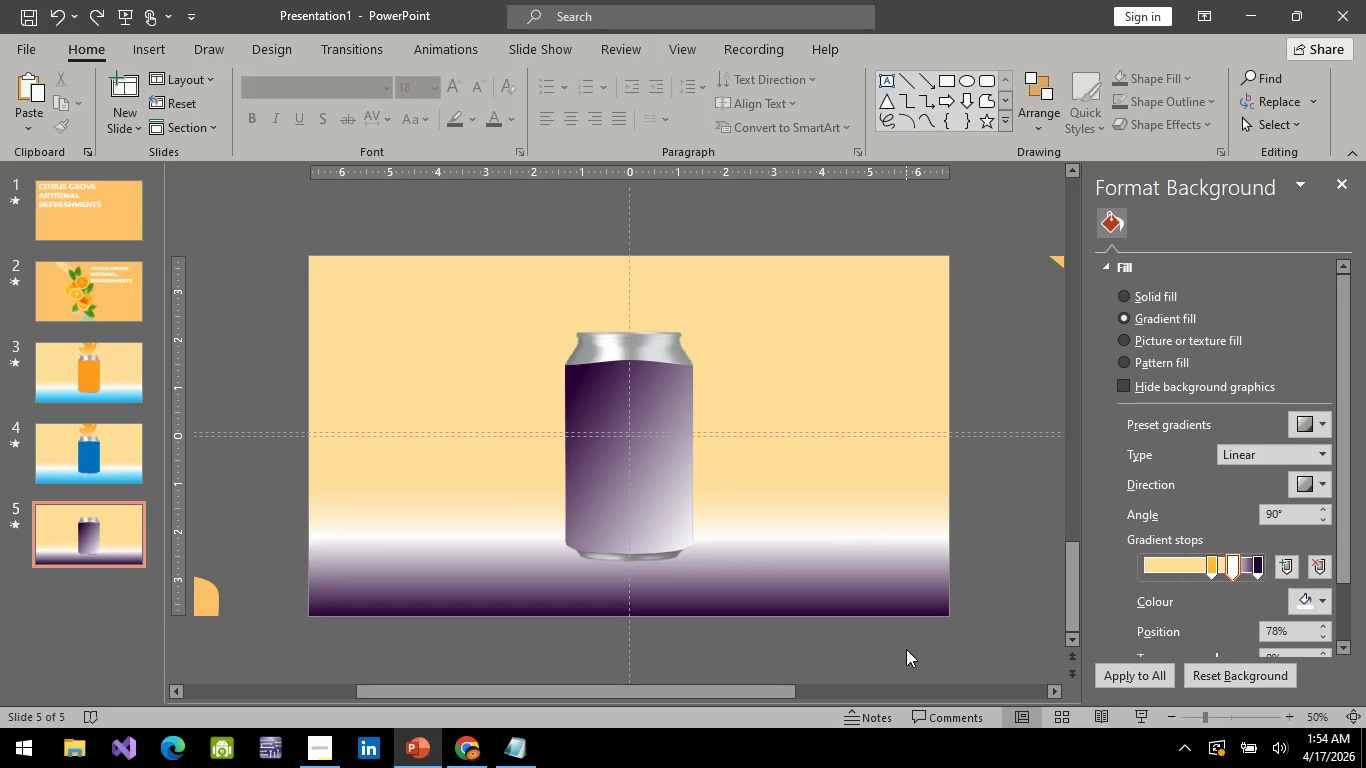 
key(Control+Z)
 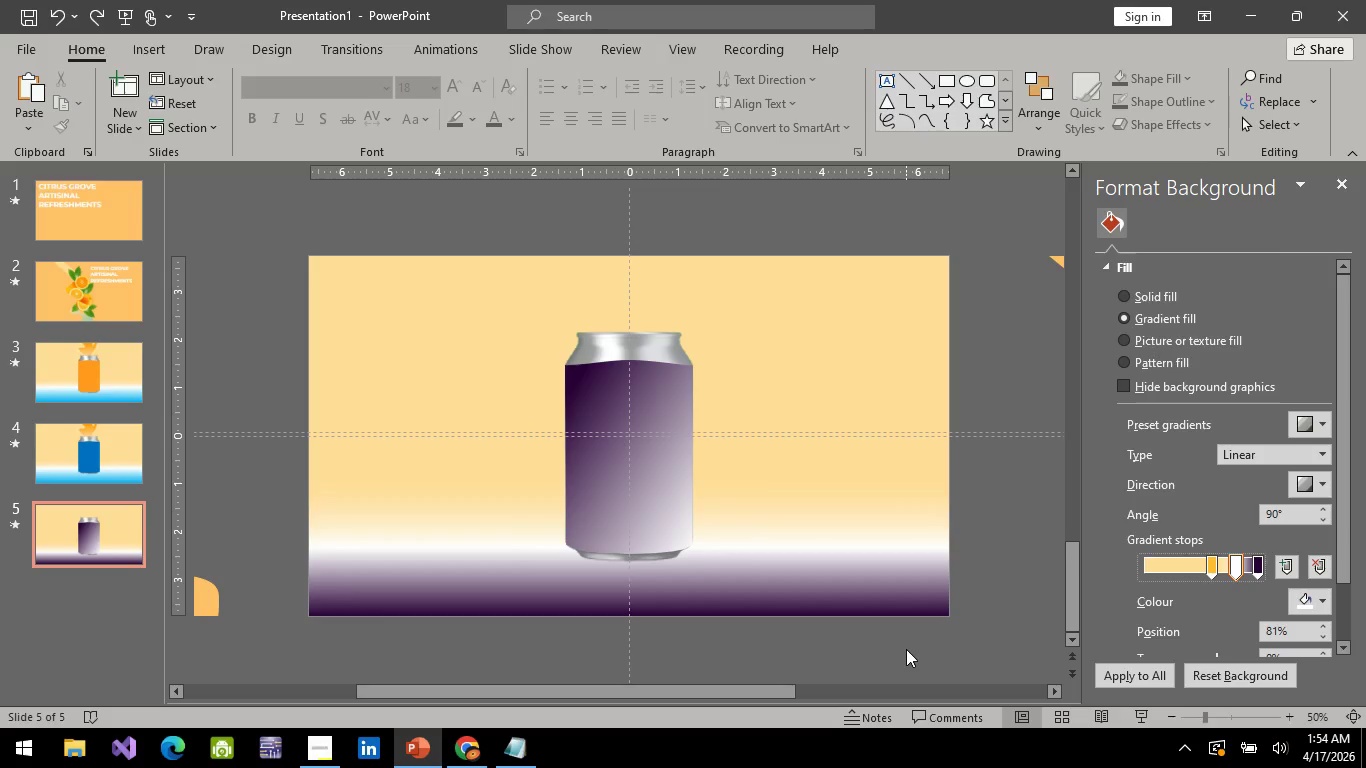 
key(Control+Z)
 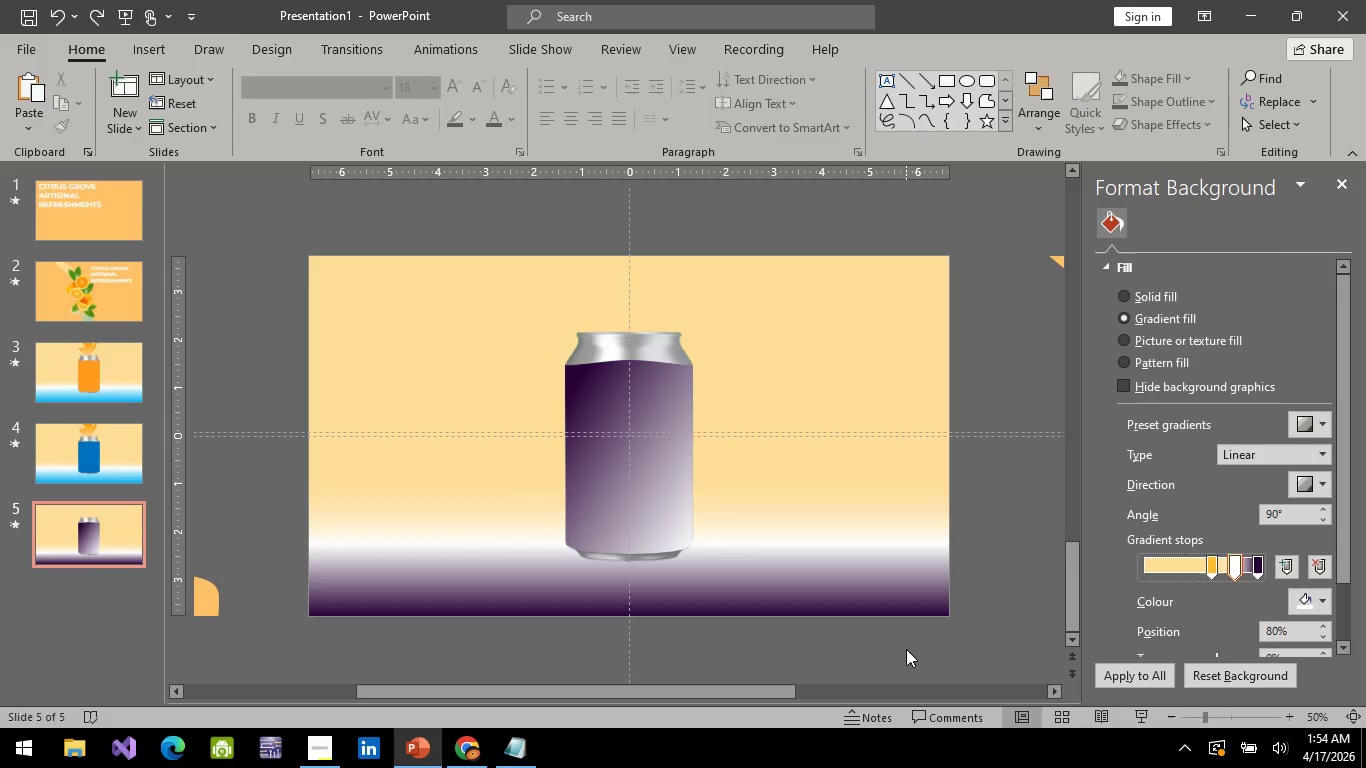 
key(Control+Z)
 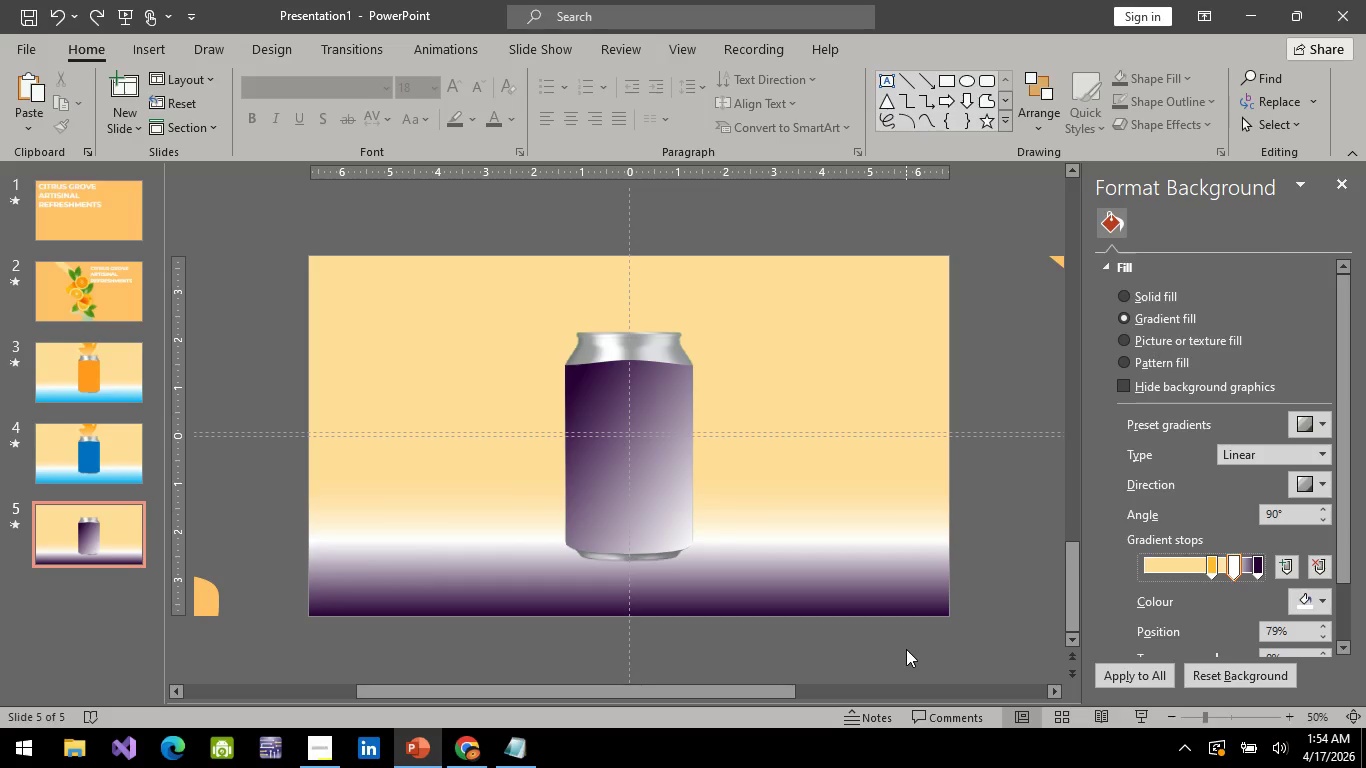 
key(Control+Z)
 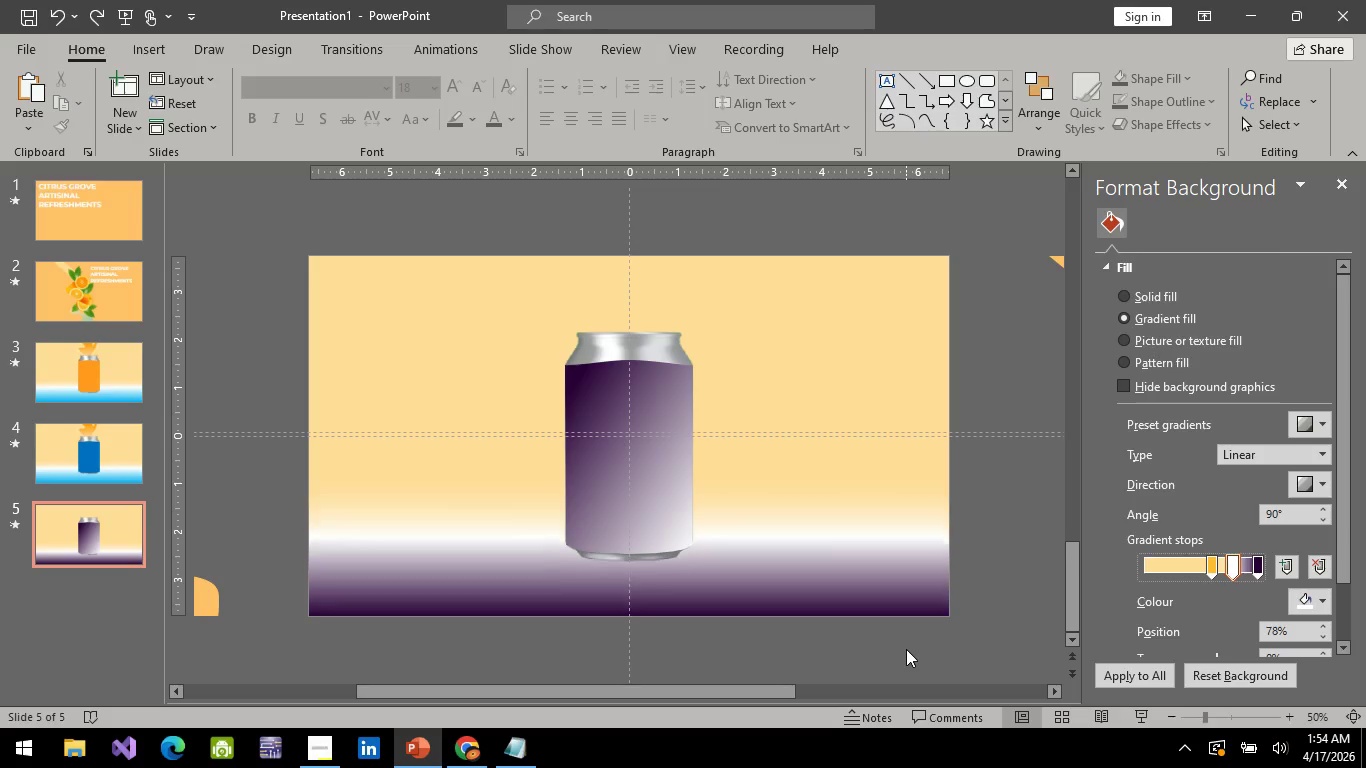 
key(Control+Z)
 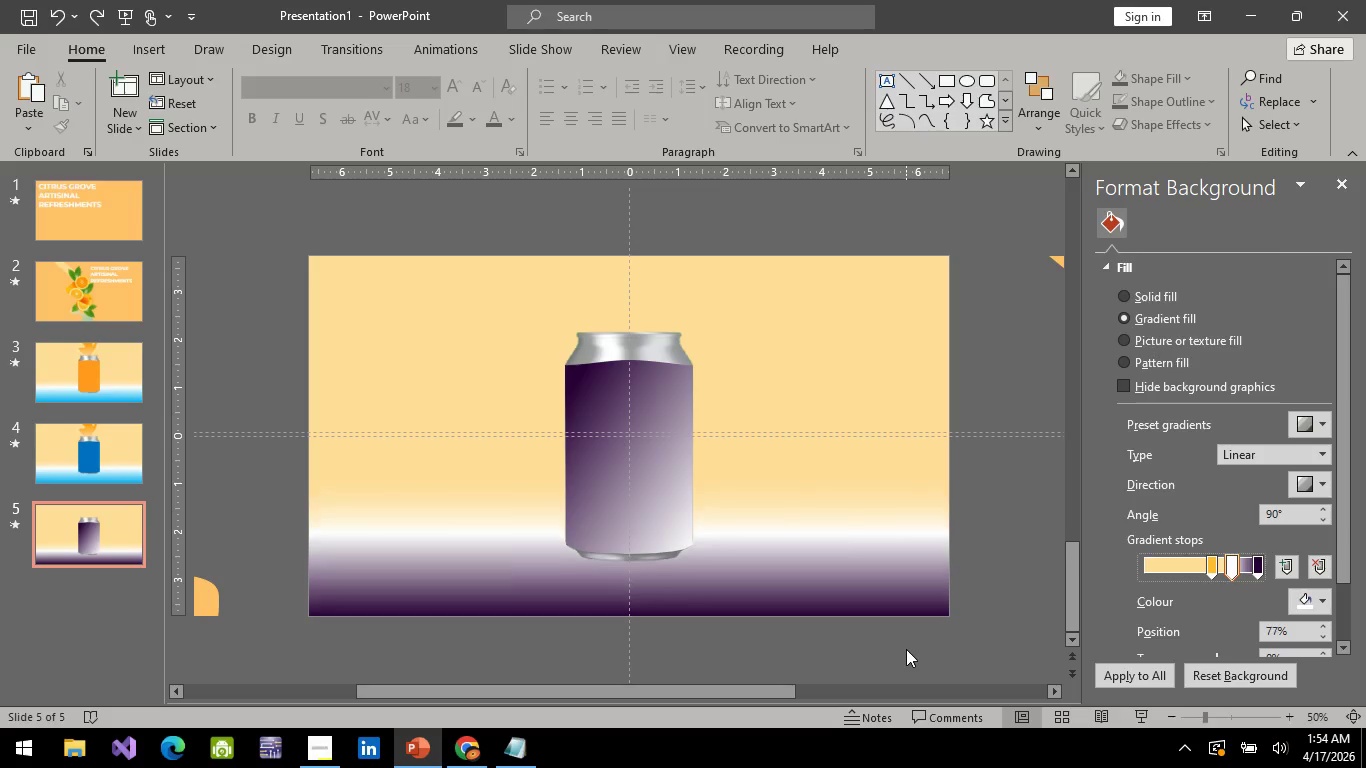 
key(Control+Z)
 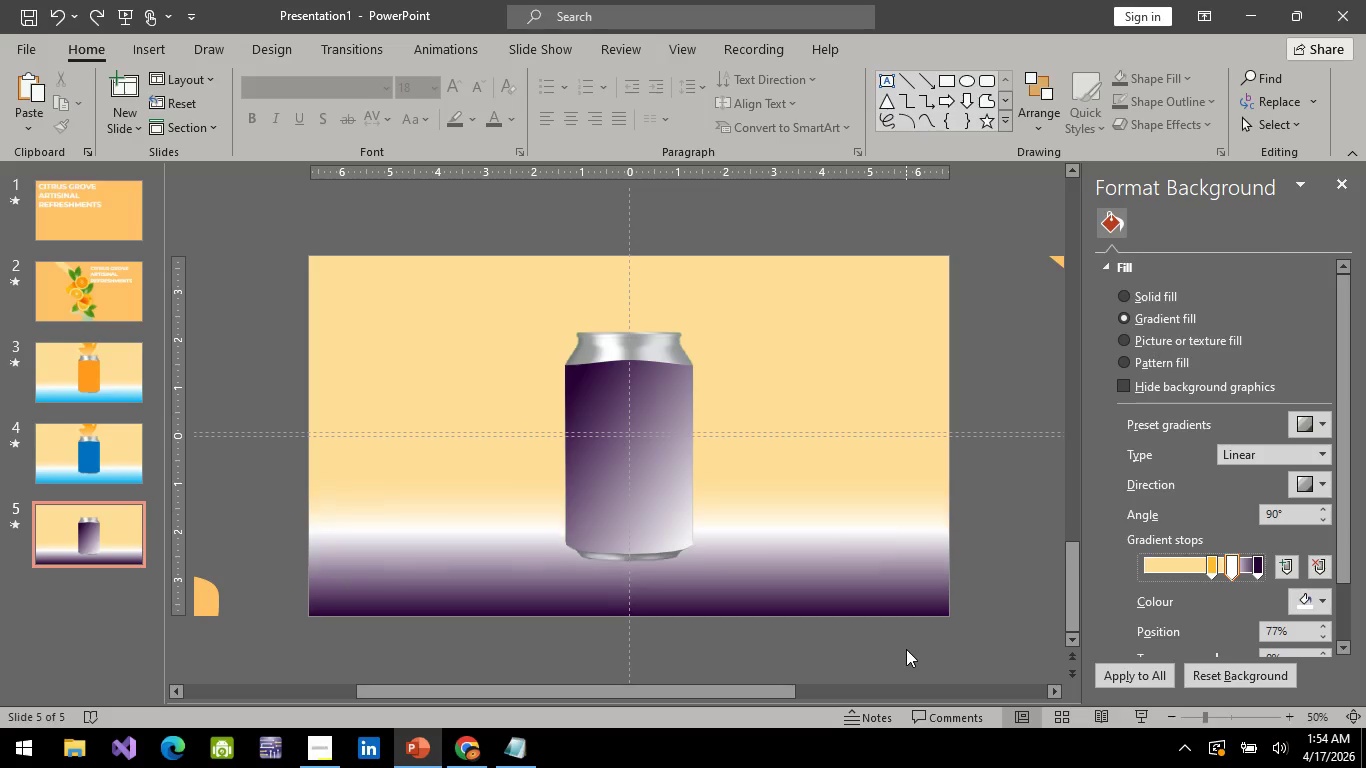 
key(Control+Z)
 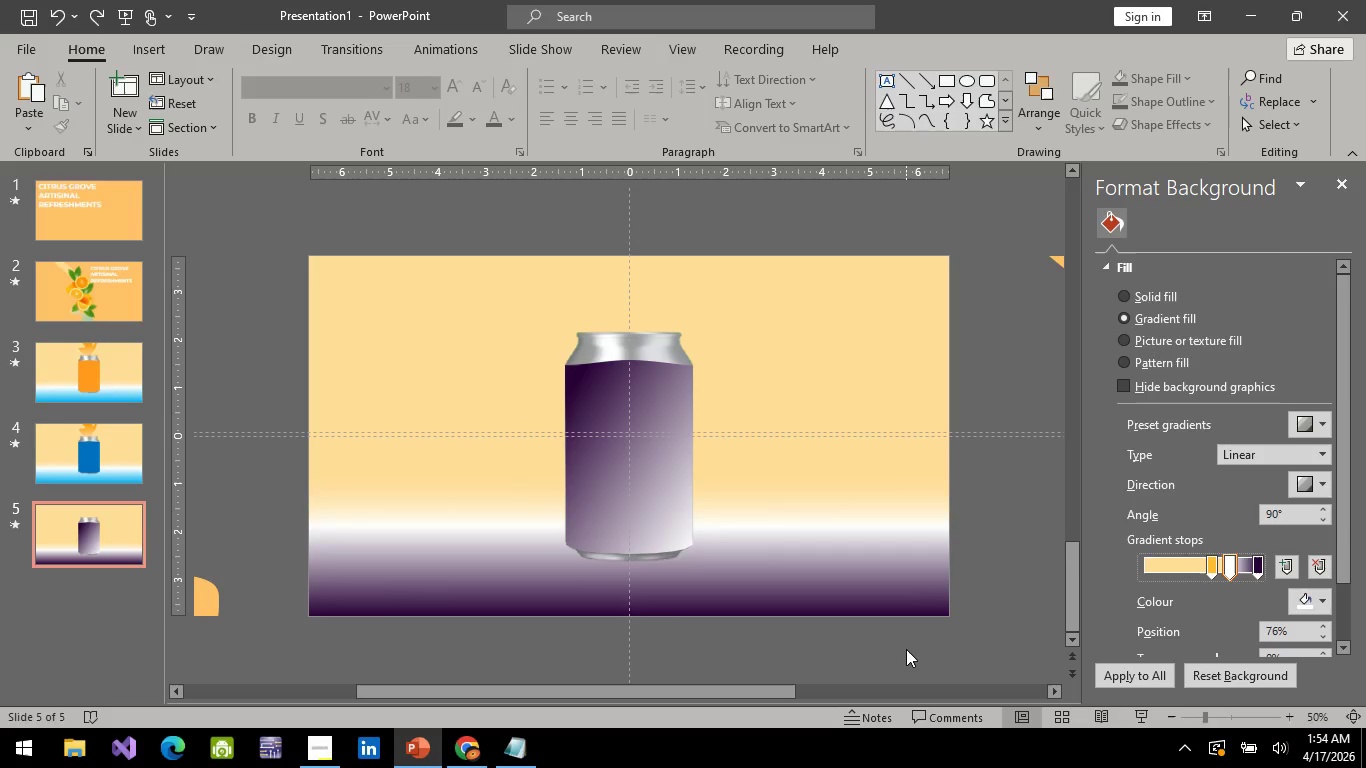 
key(Control+Z)
 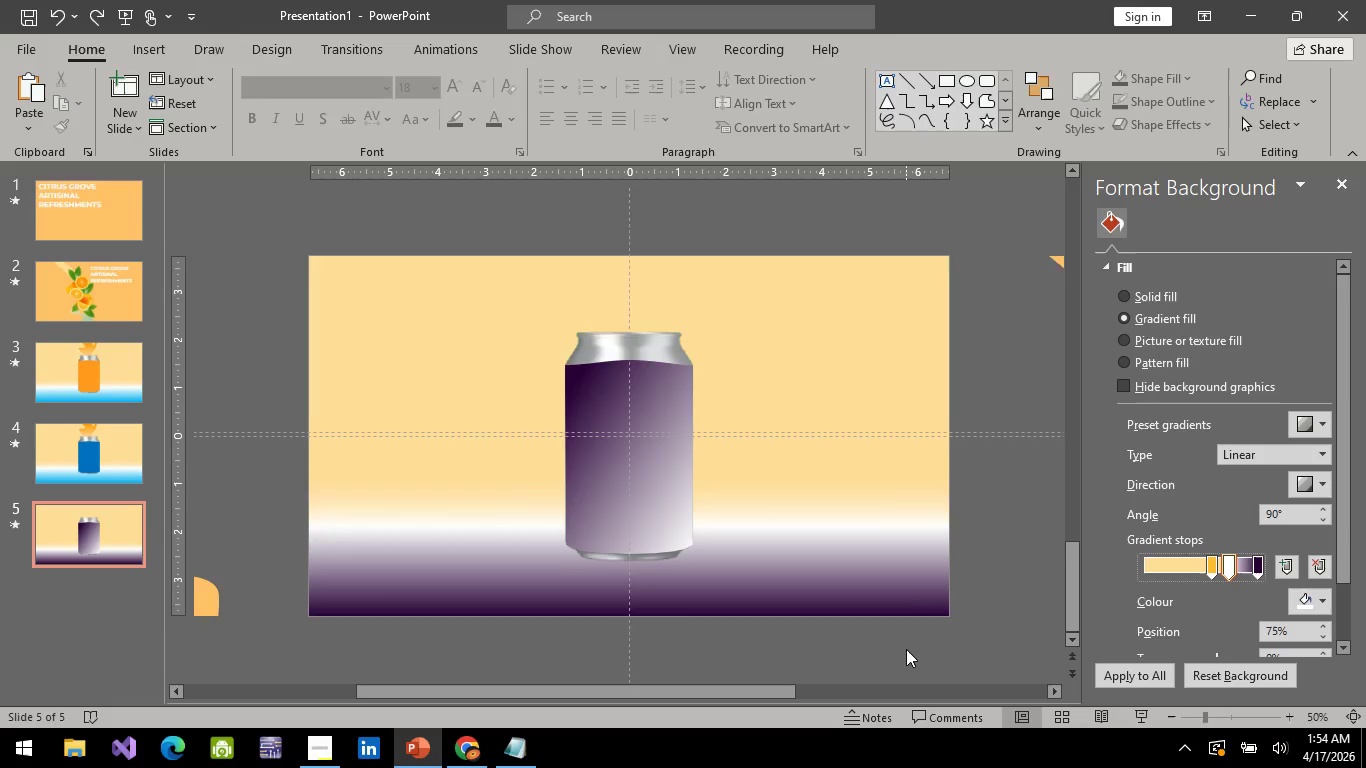 
key(Control+Z)
 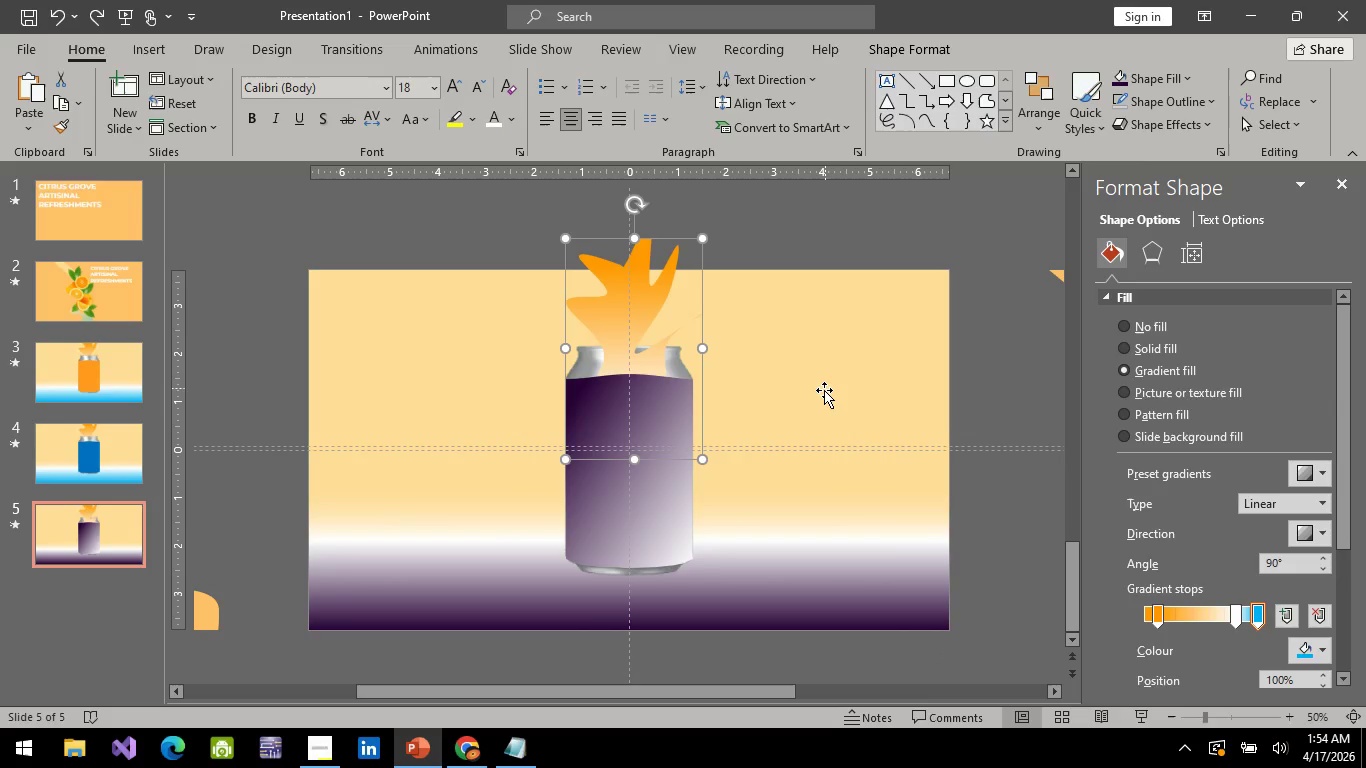 
key(Delete)
 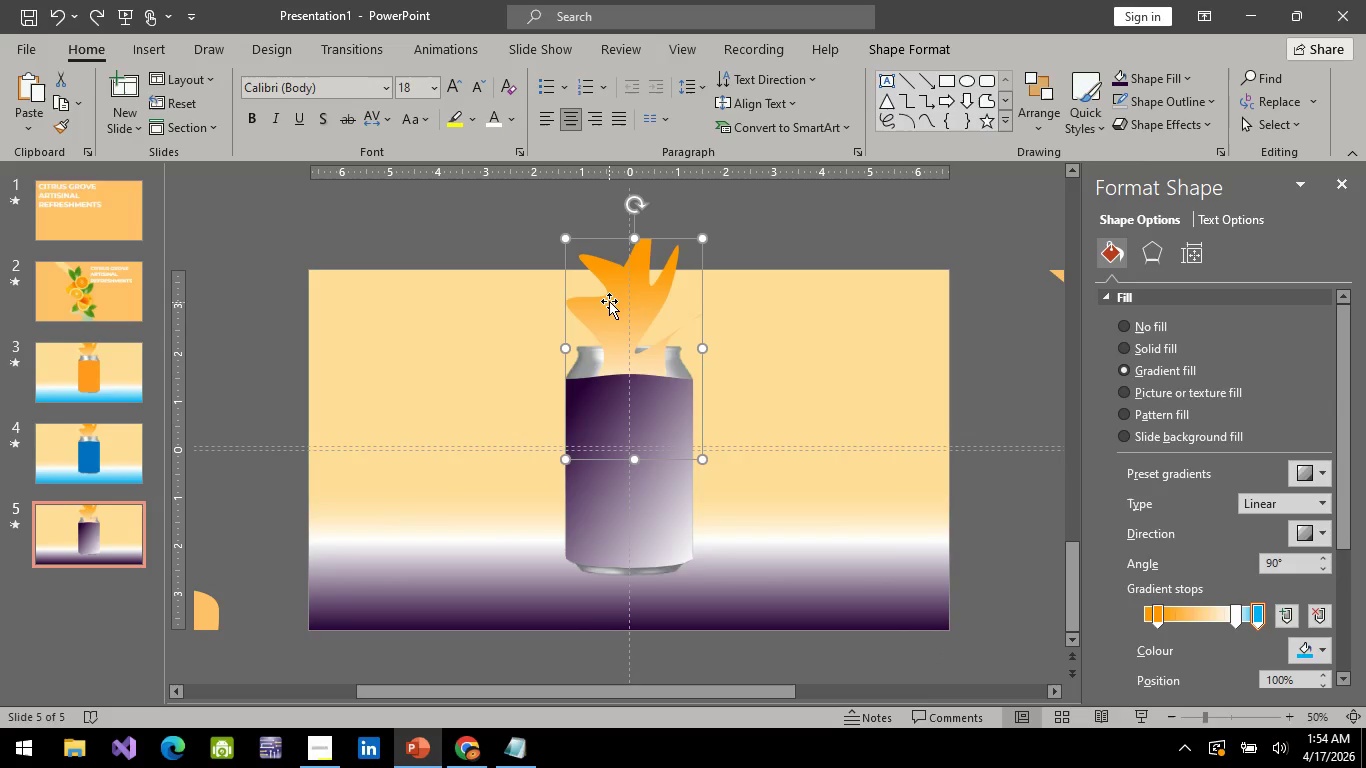 
left_click([612, 300])
 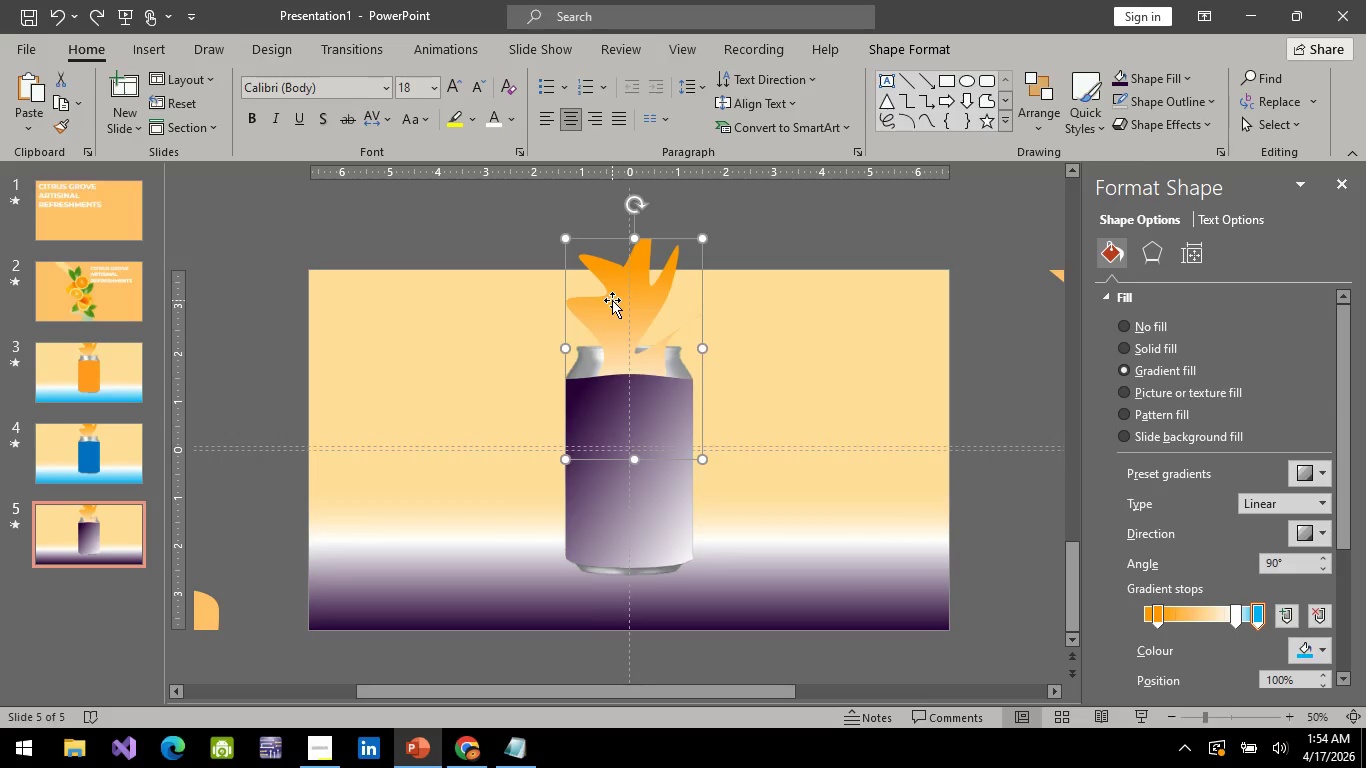 
key(Delete)
 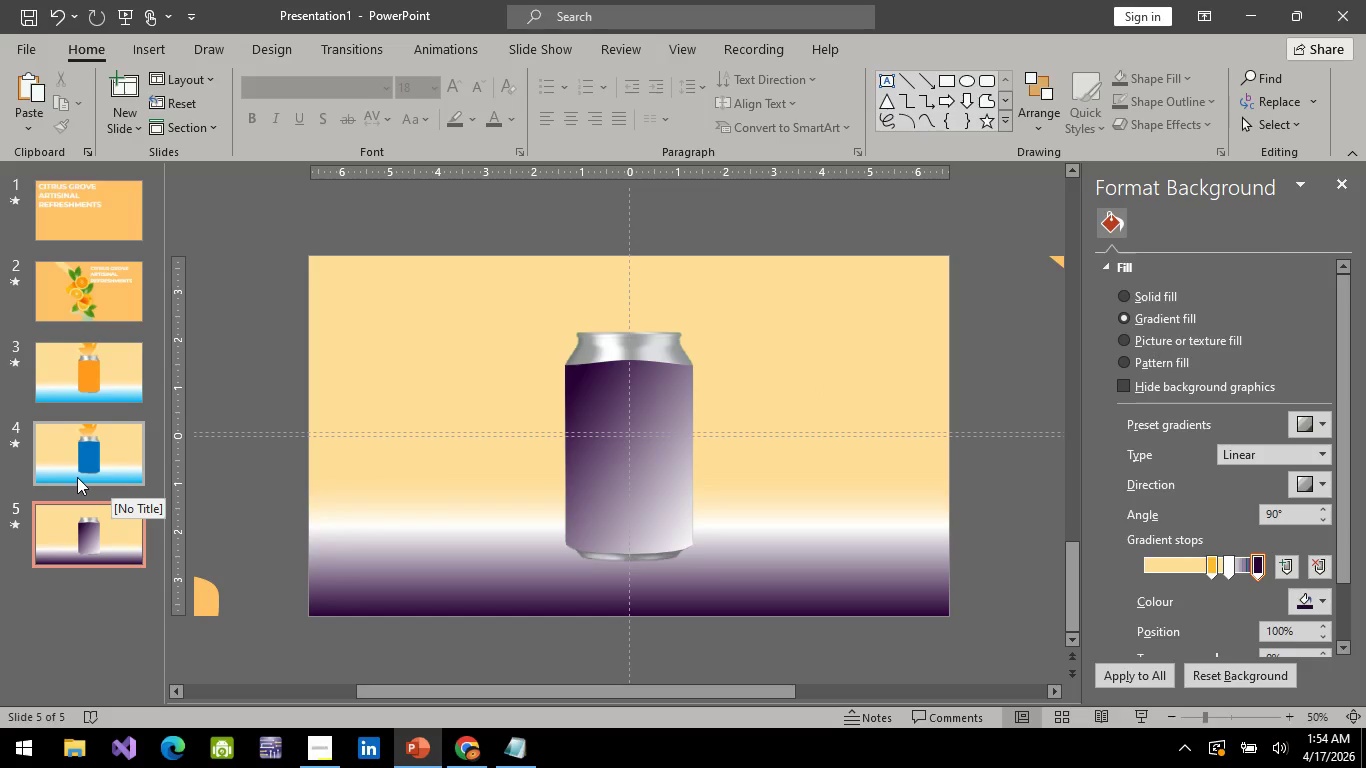 
left_click([96, 544])
 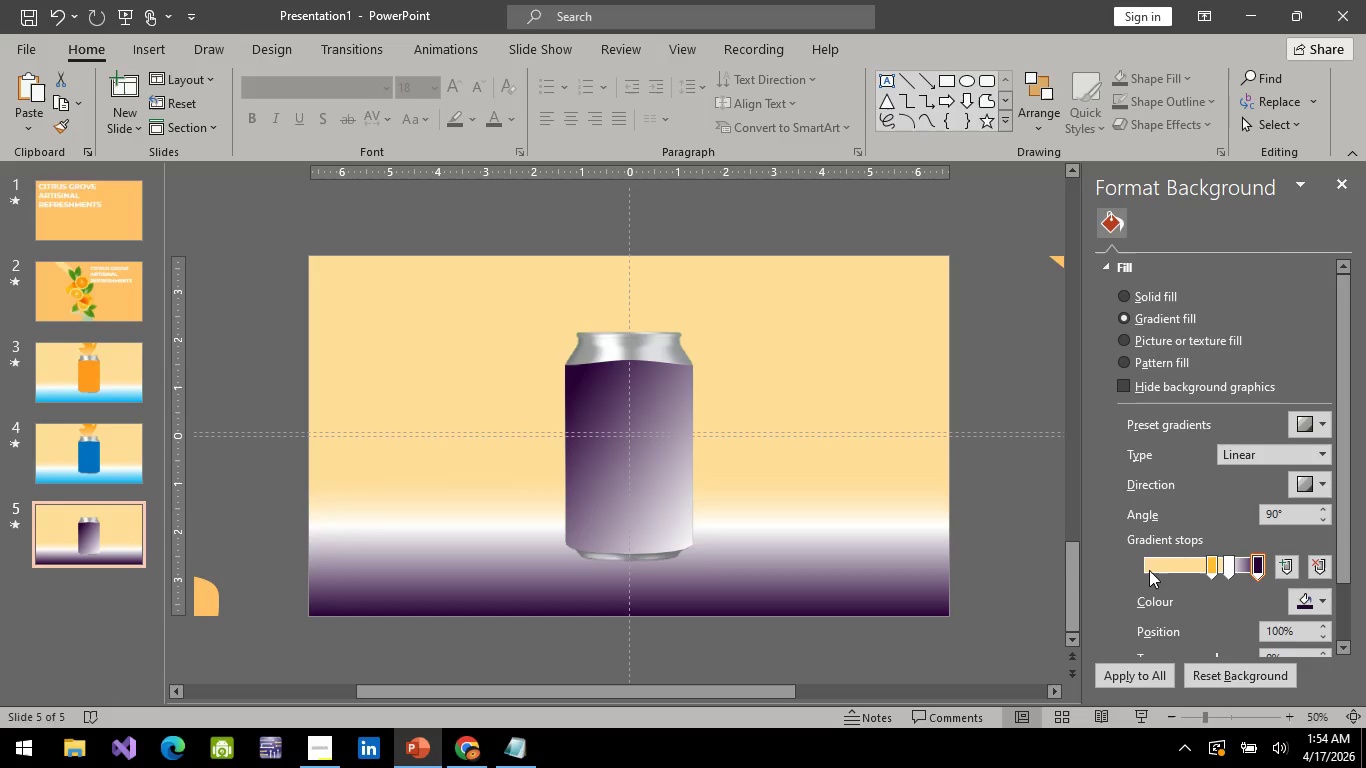 
left_click([1211, 565])
 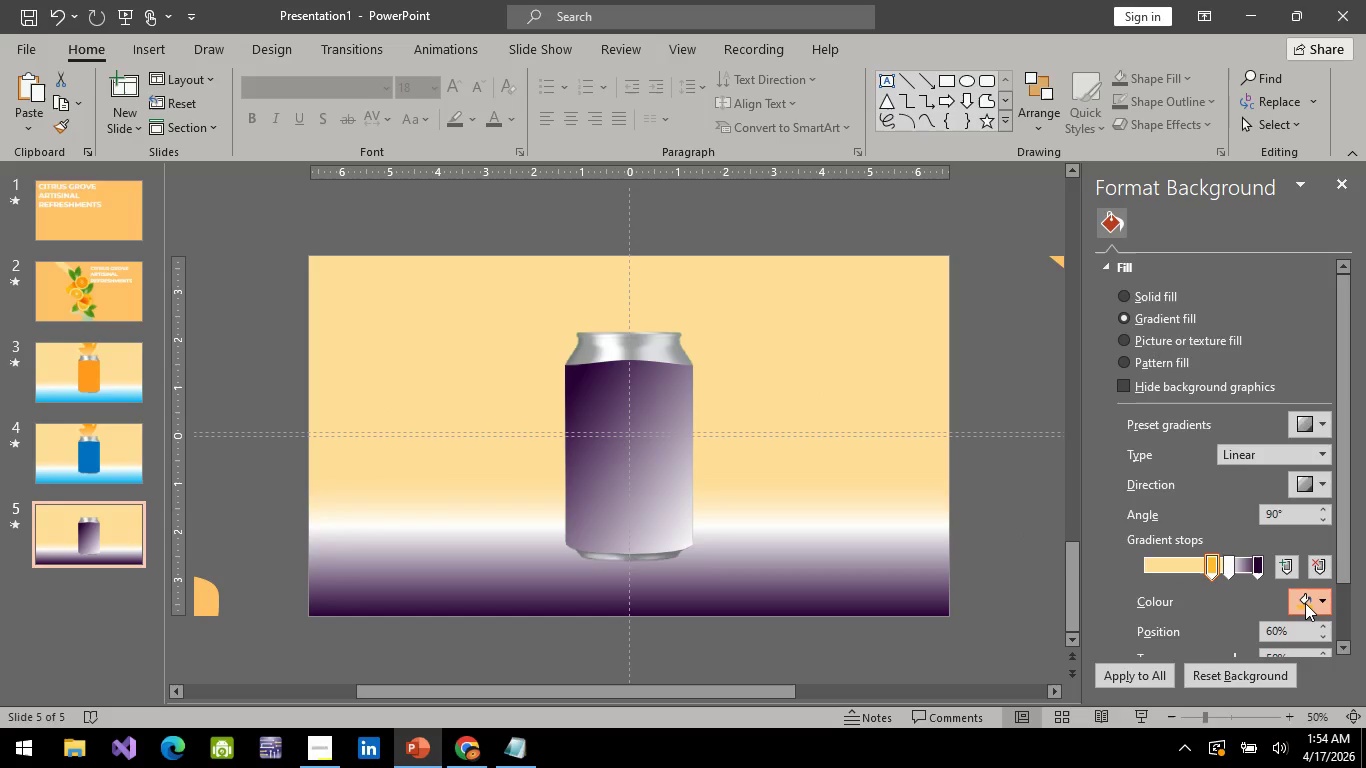 
left_click([1305, 603])
 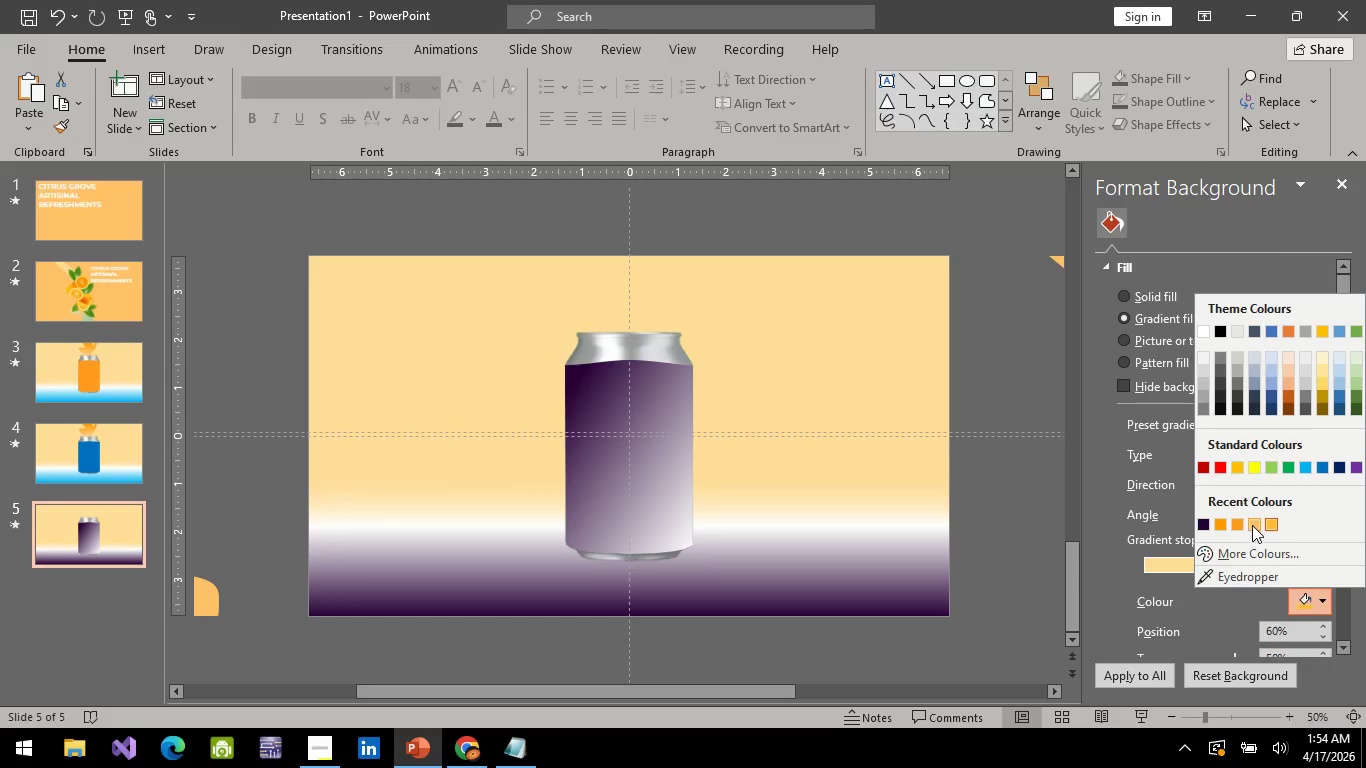 
left_click([1236, 523])
 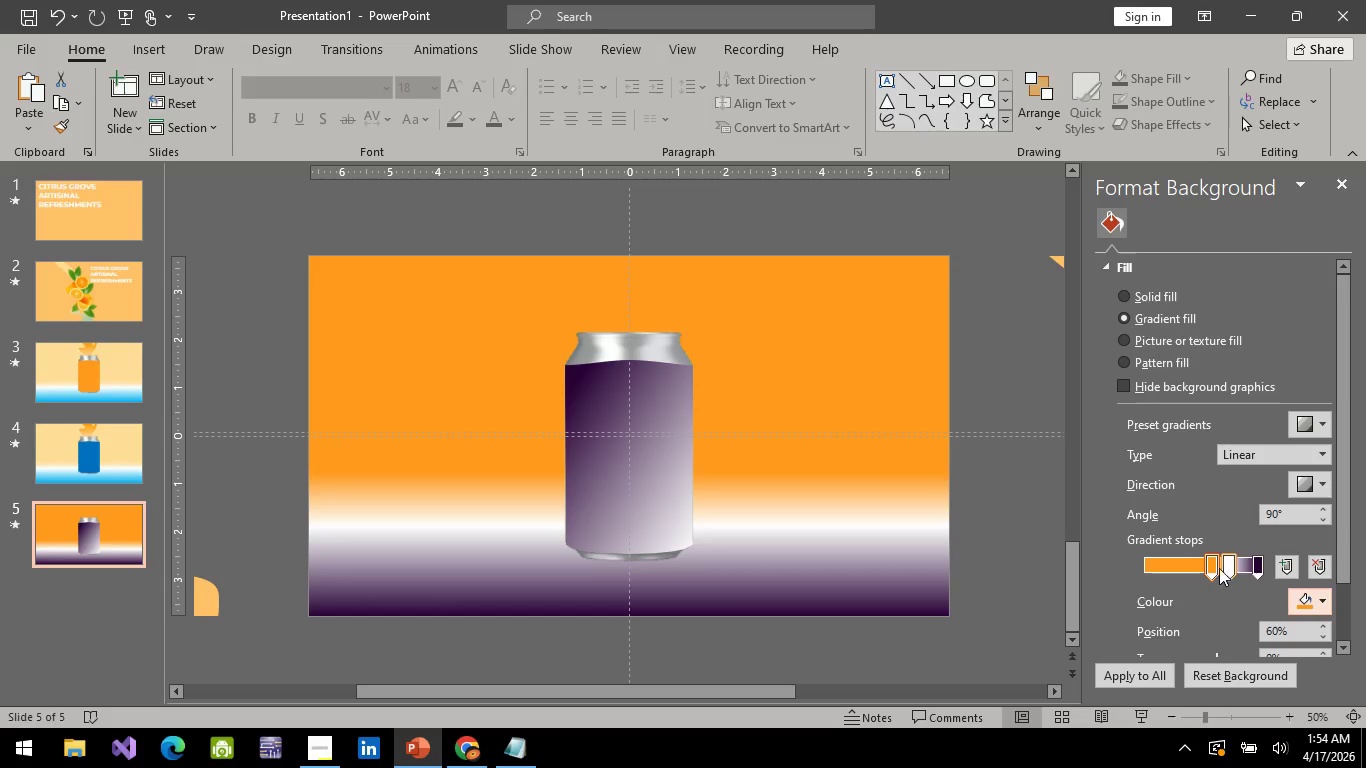 
left_click_drag(start_coordinate=[1213, 564], to_coordinate=[1207, 568])
 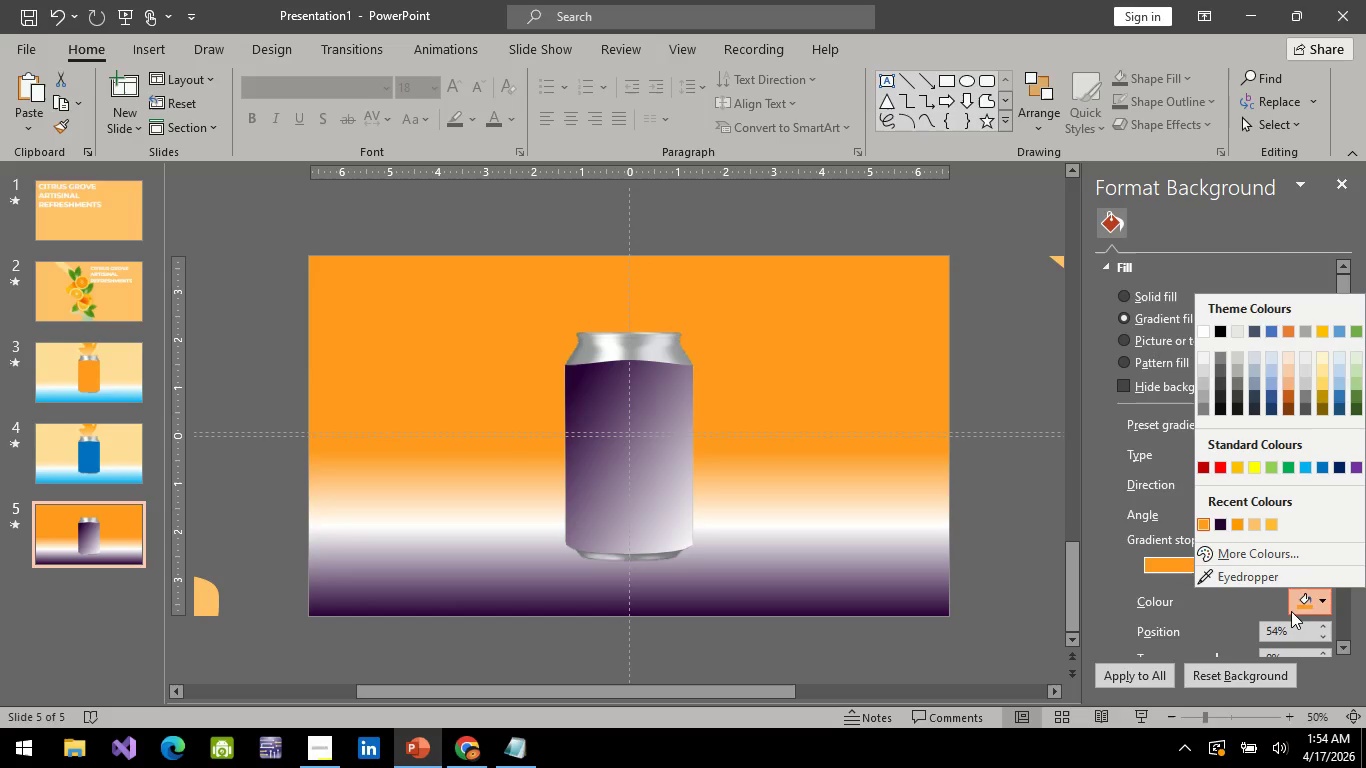 
left_click([1291, 611])
 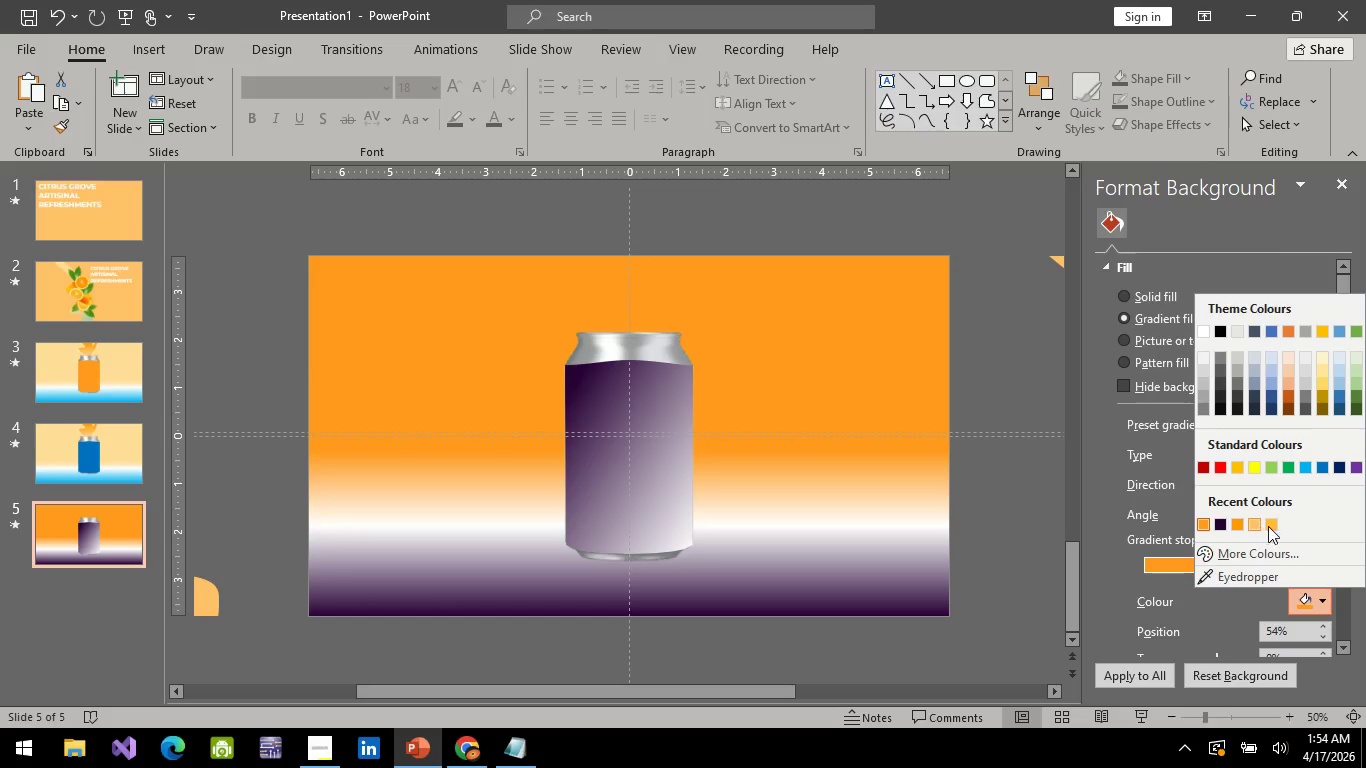 
left_click([1271, 527])
 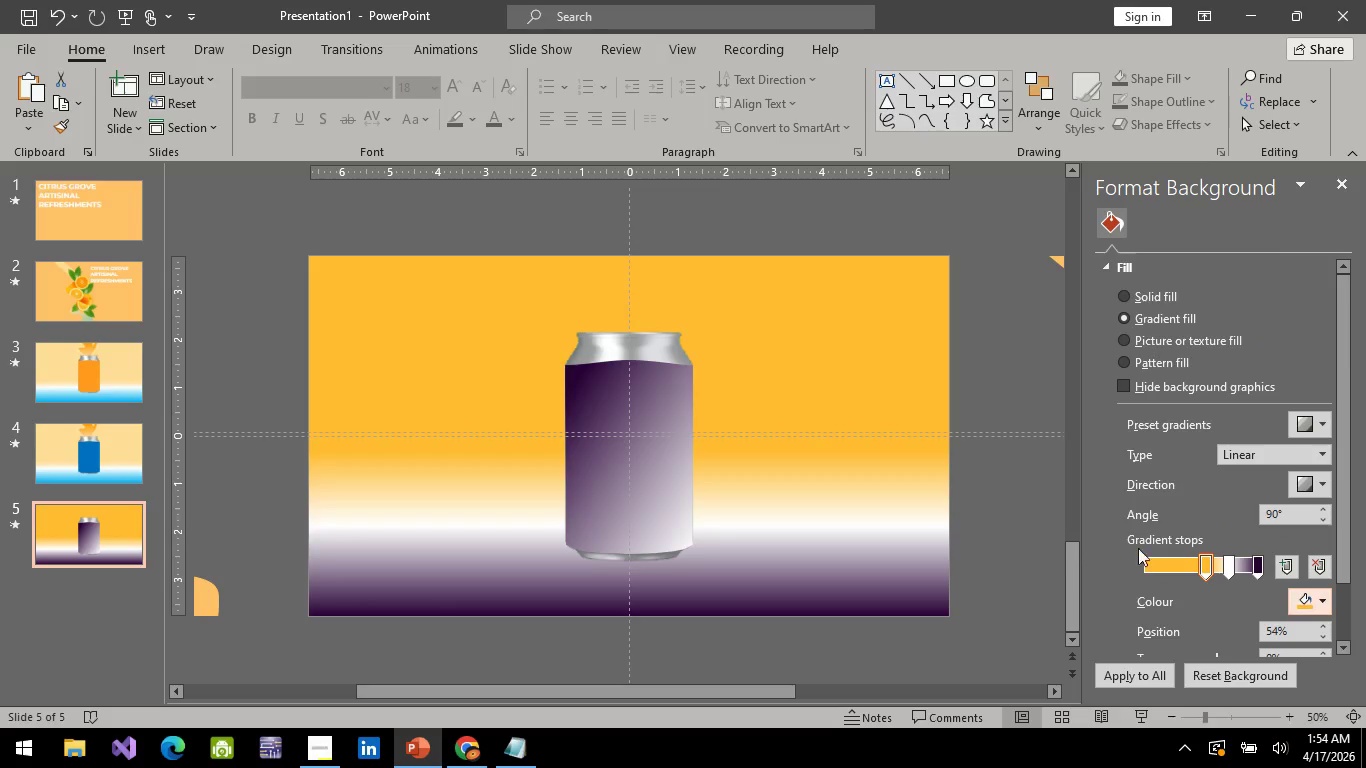 
left_click_drag(start_coordinate=[1204, 568], to_coordinate=[1181, 577])
 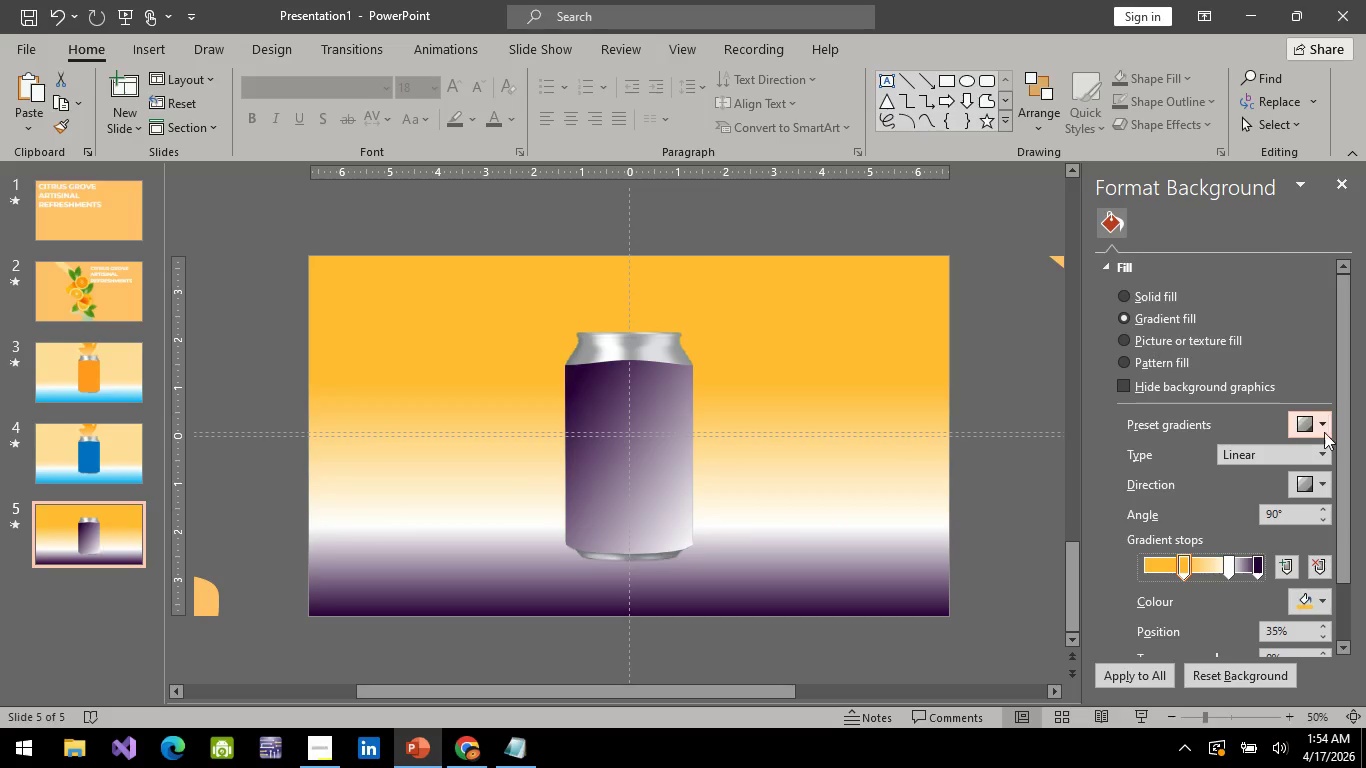 
left_click([1322, 482])
 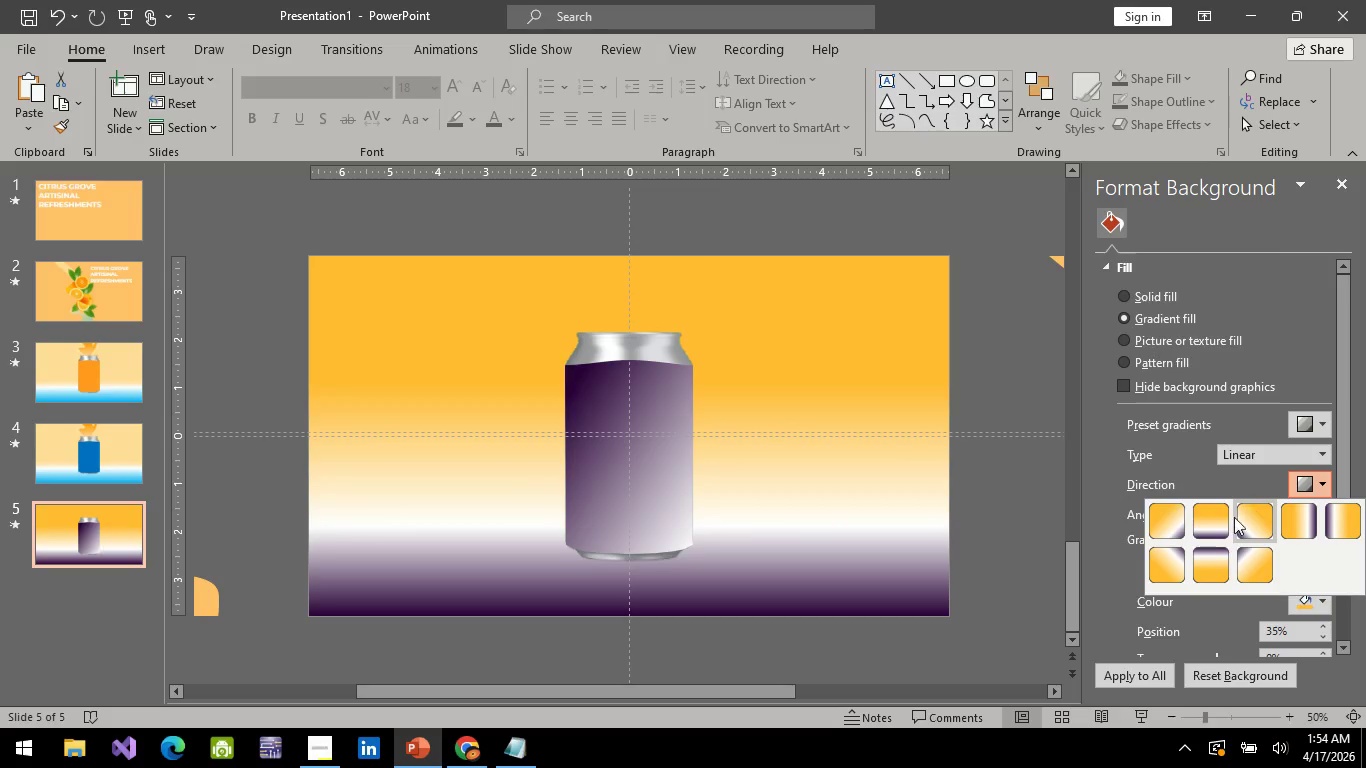 
mouse_move([1193, 539])
 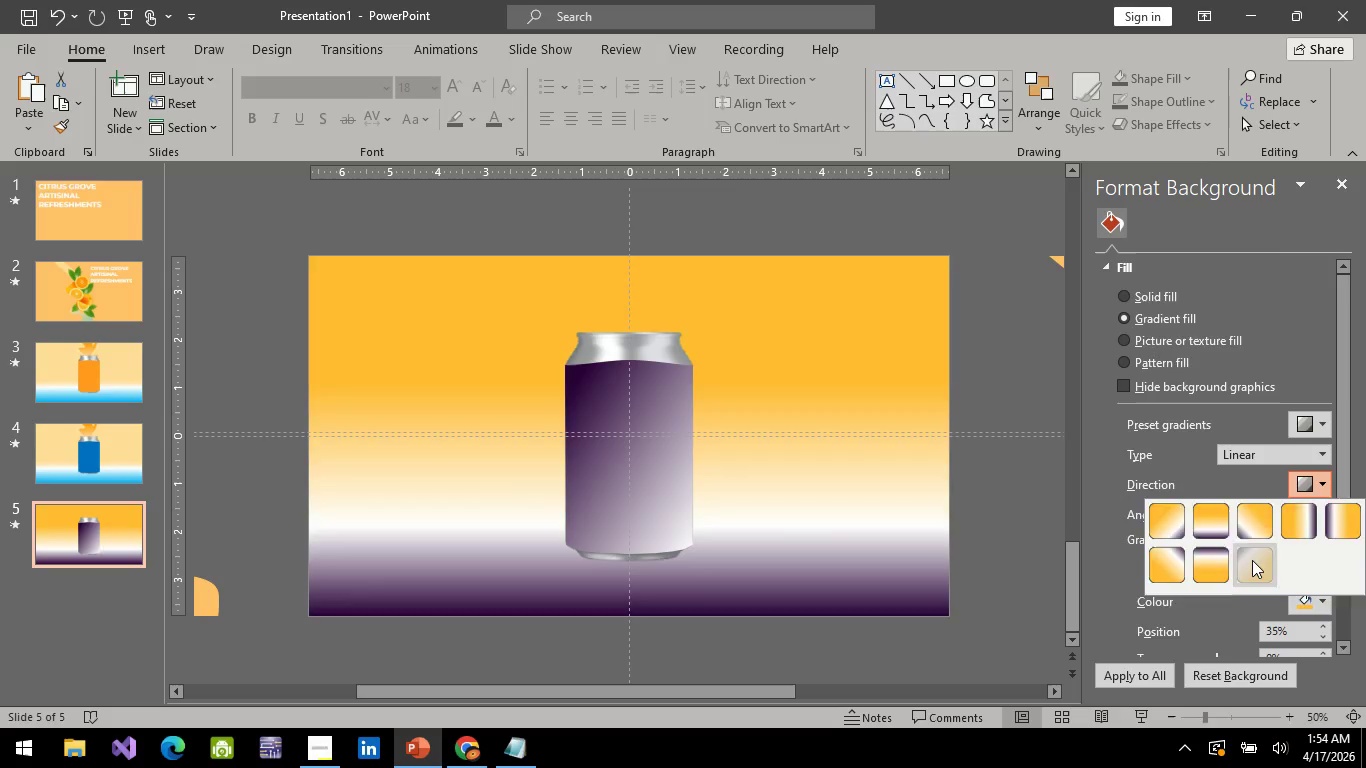 
left_click([1252, 560])
 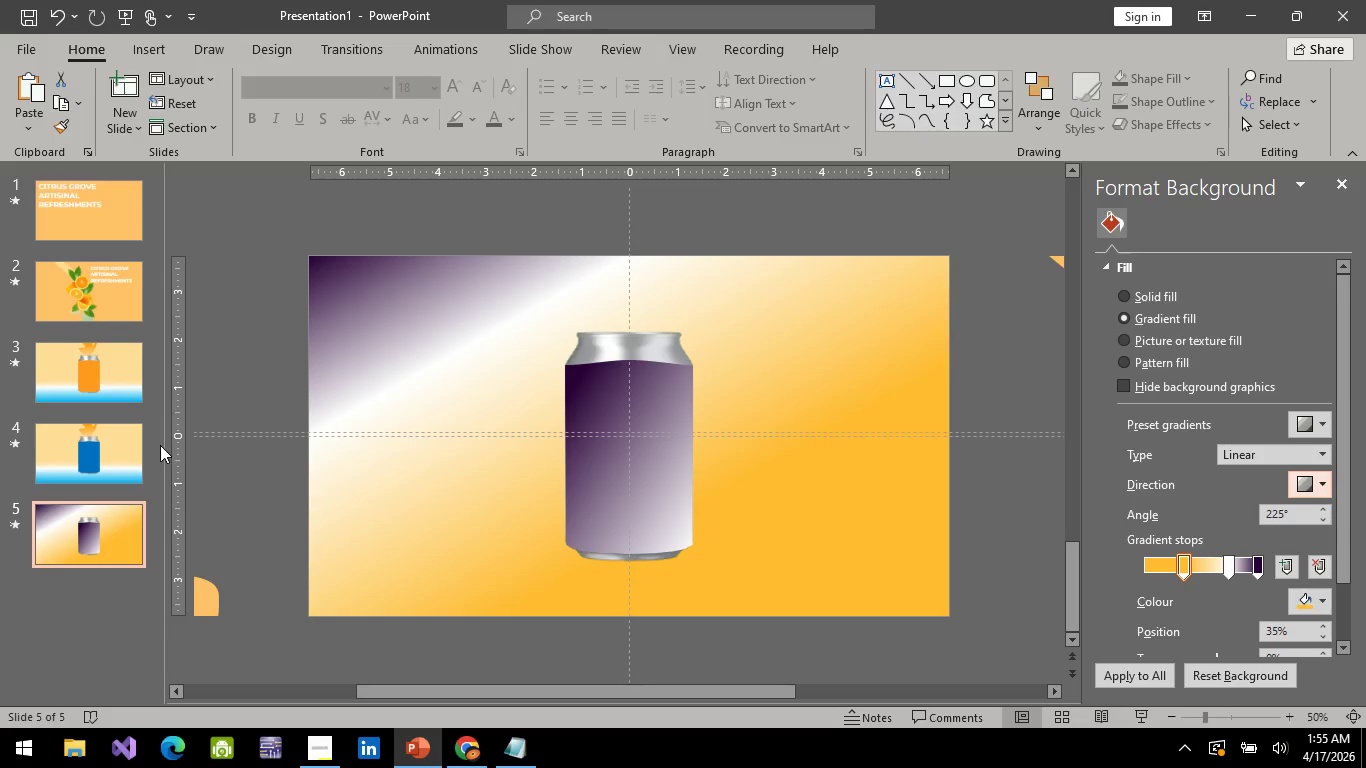 
wait(18.53)
 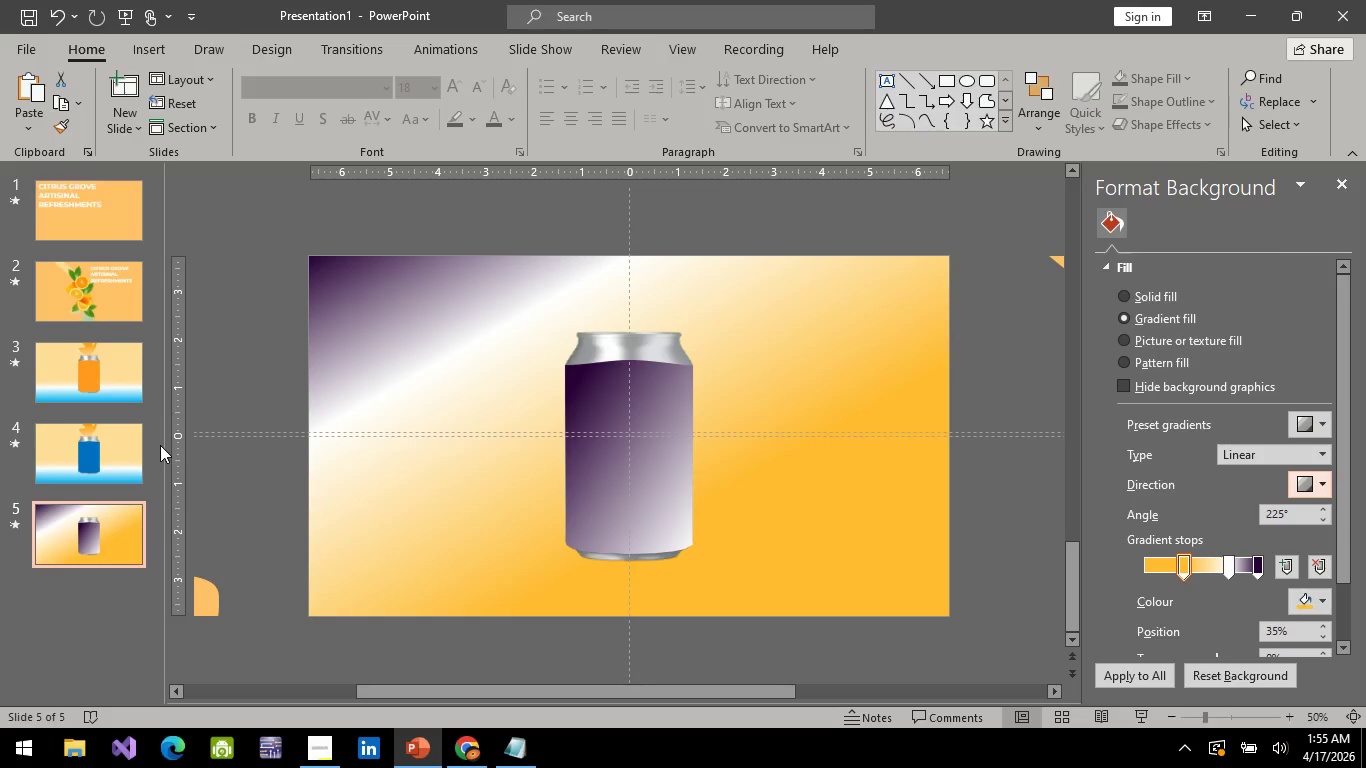 
key(Alt+AltLeft)
 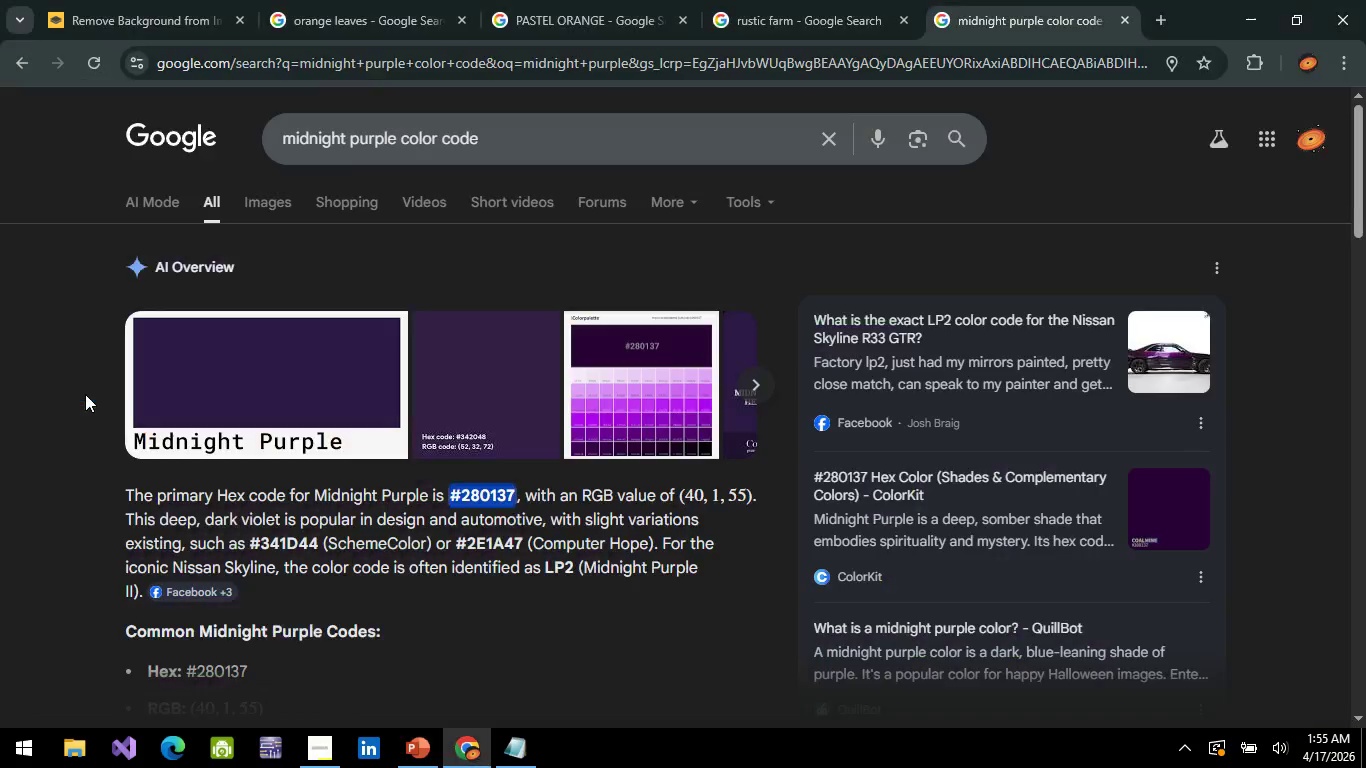 
key(Alt+Tab)
 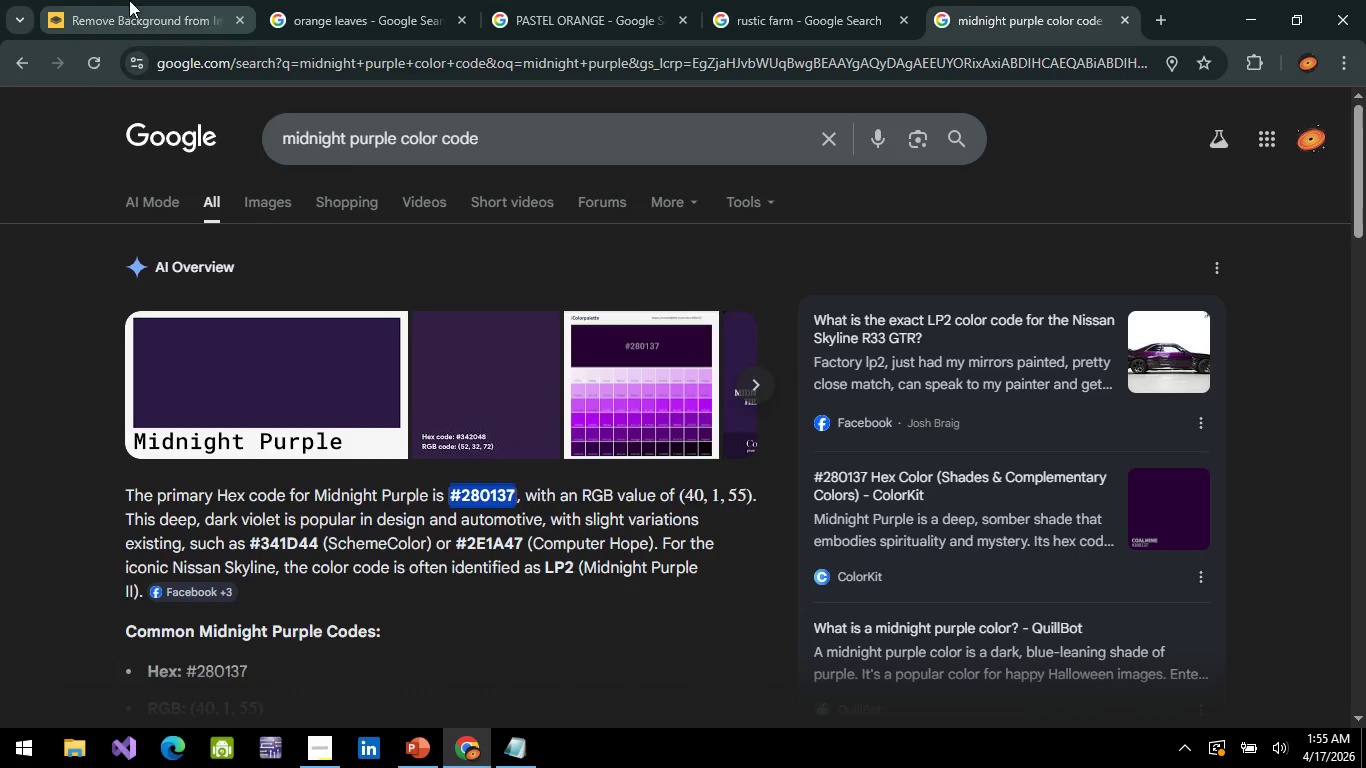 
left_click([137, 0])
 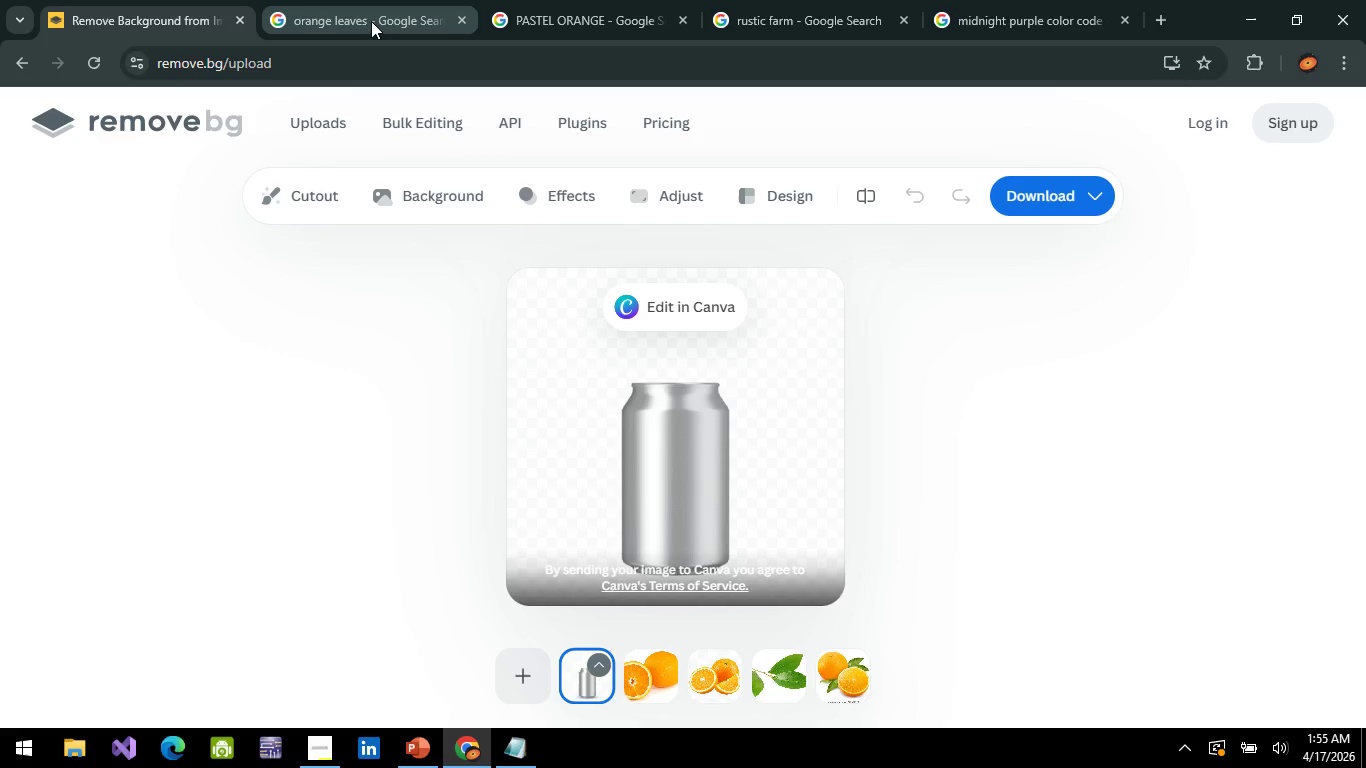 
left_click([371, 21])
 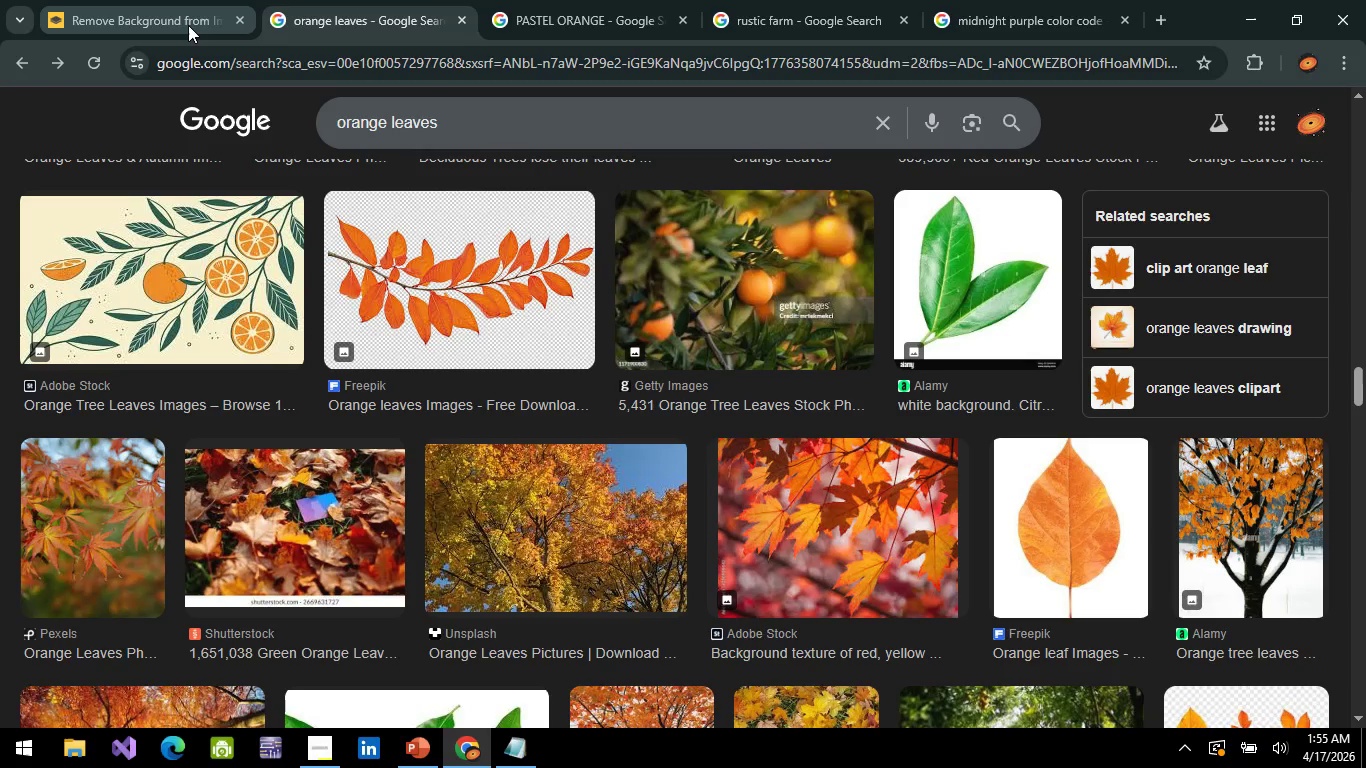 
left_click([186, 29])
 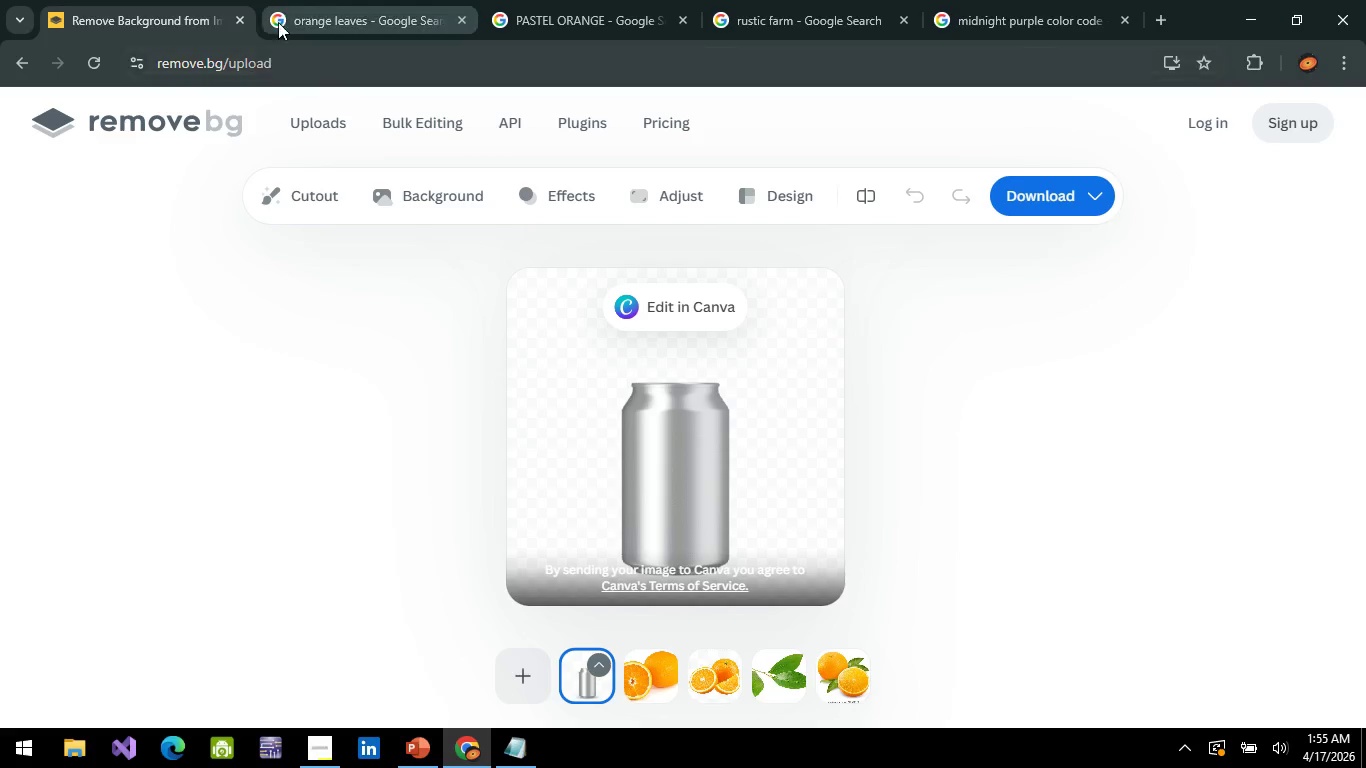 
left_click([293, 4])
 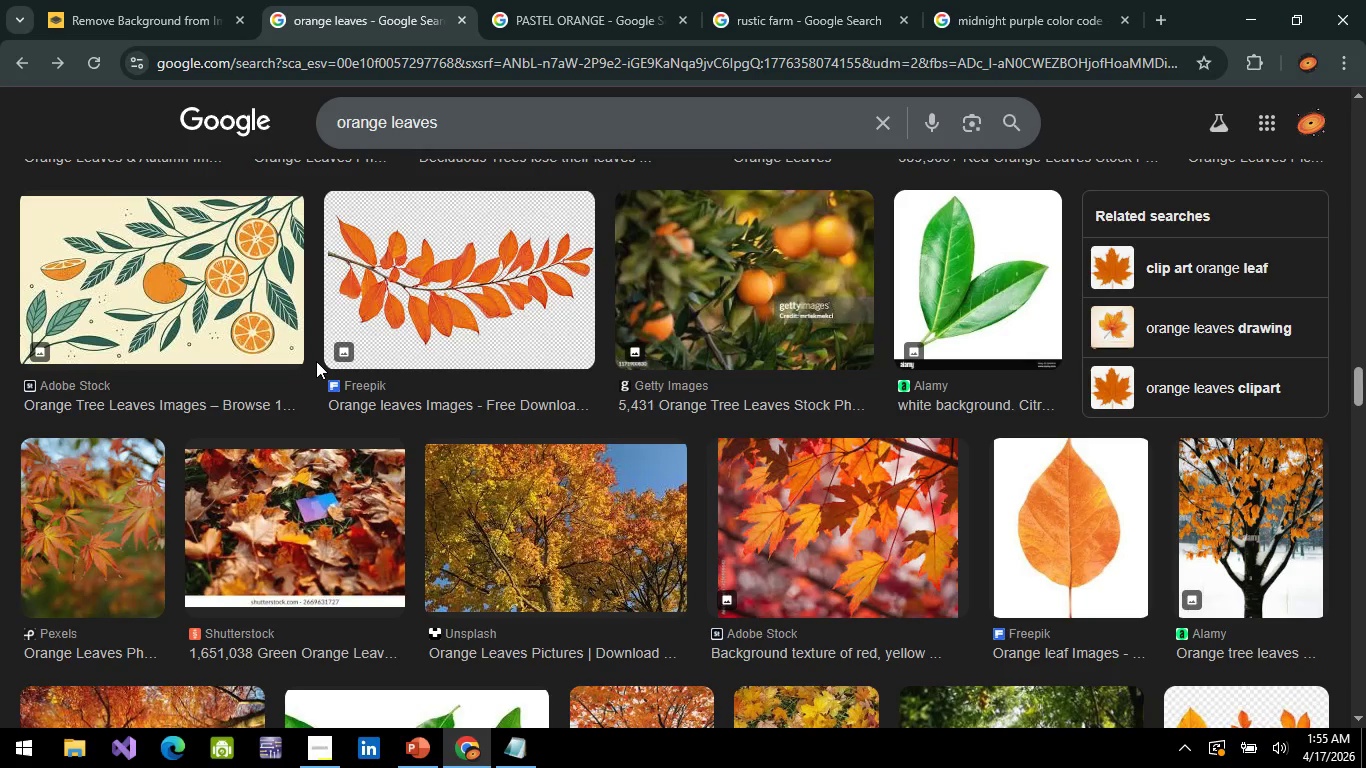 
key(Alt+AltLeft)
 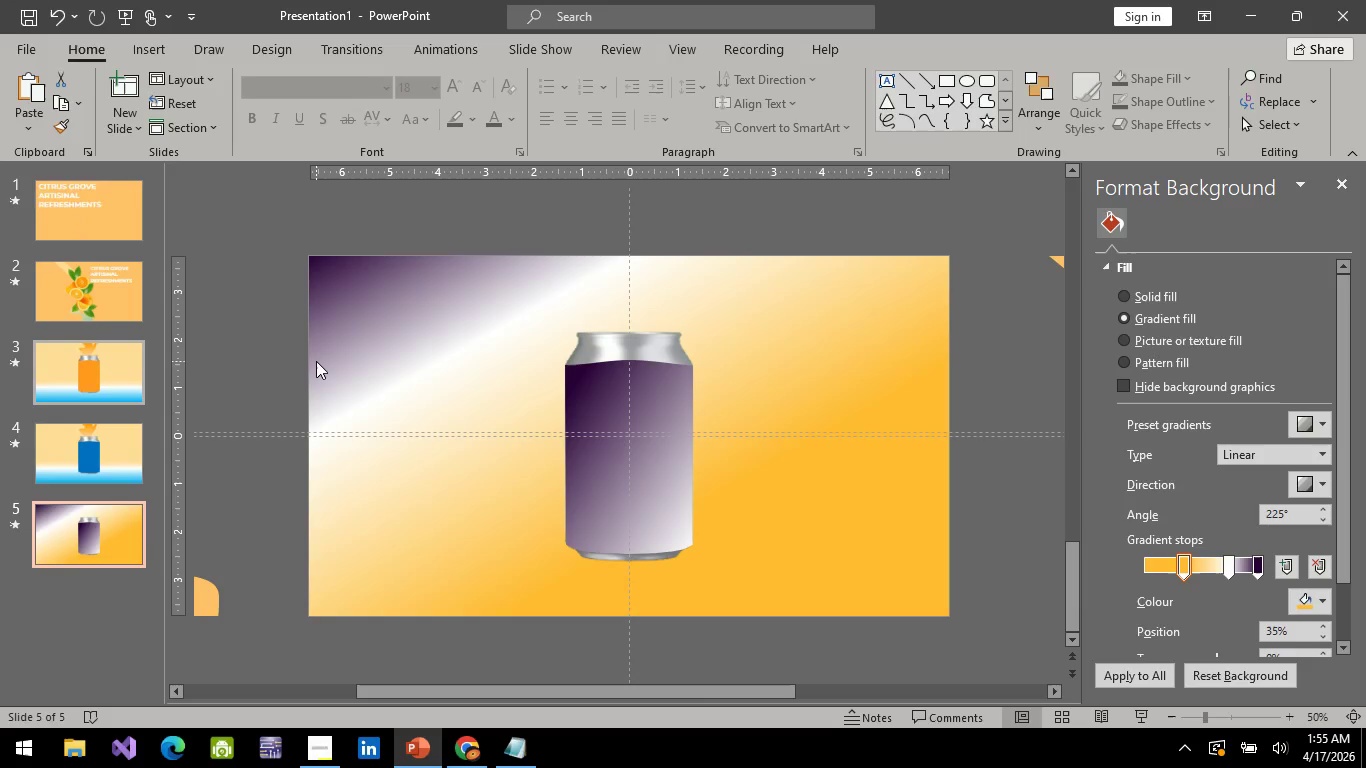 
key(Alt+Tab)
 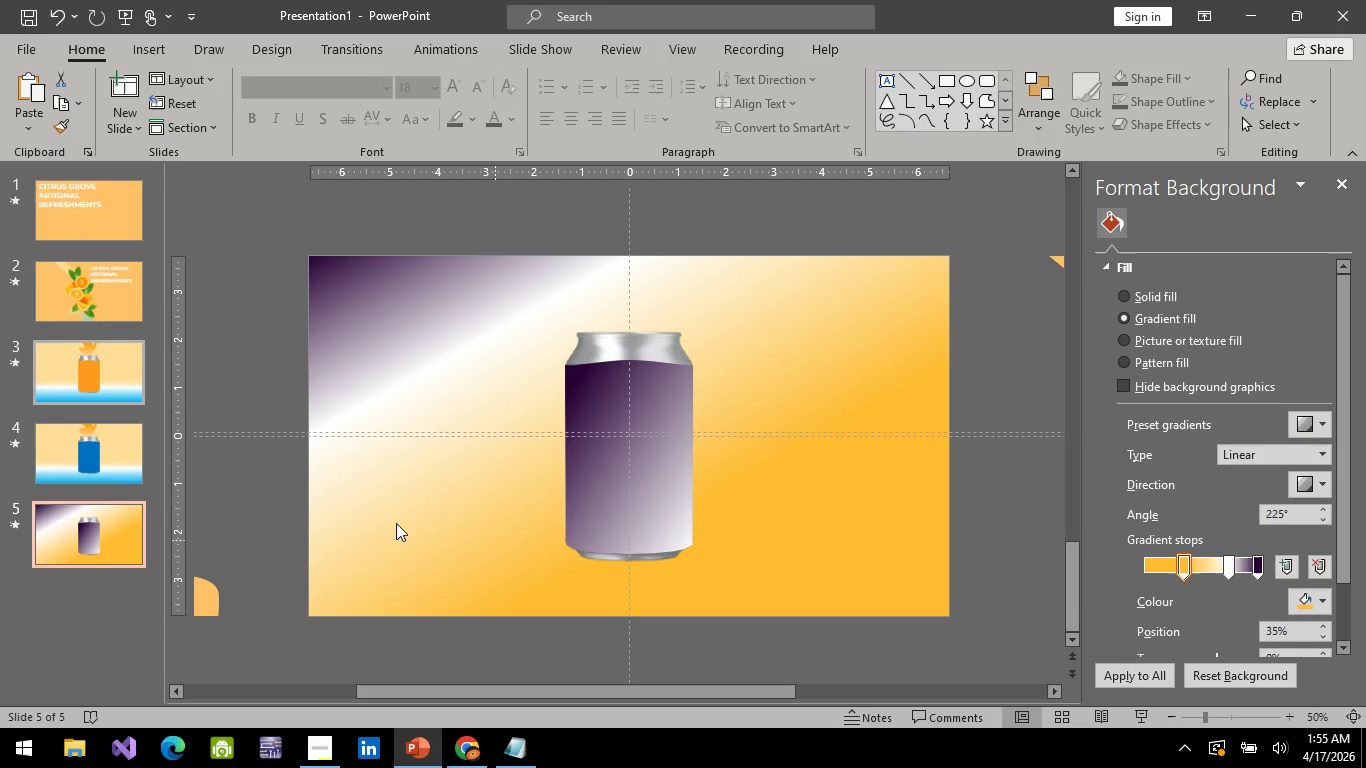 
wait(5.91)
 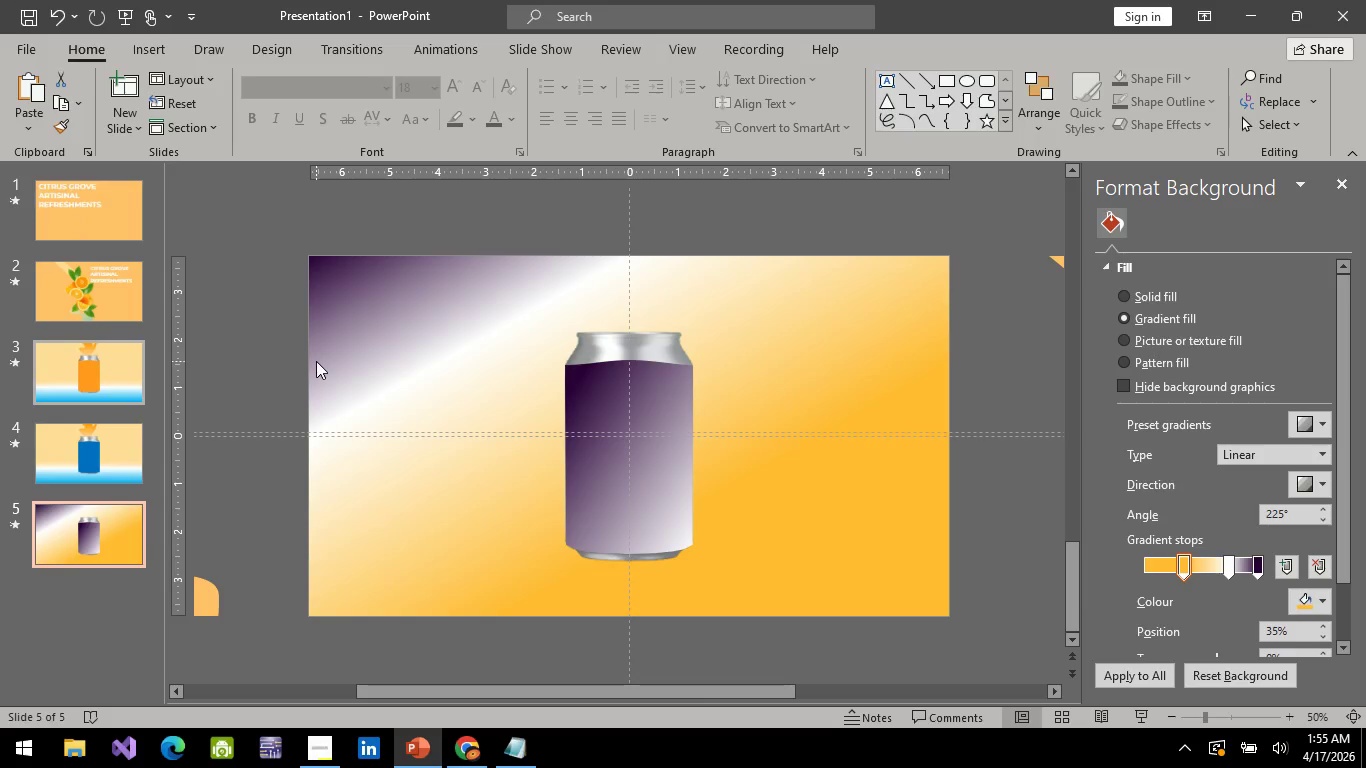 
left_click([122, 471])
 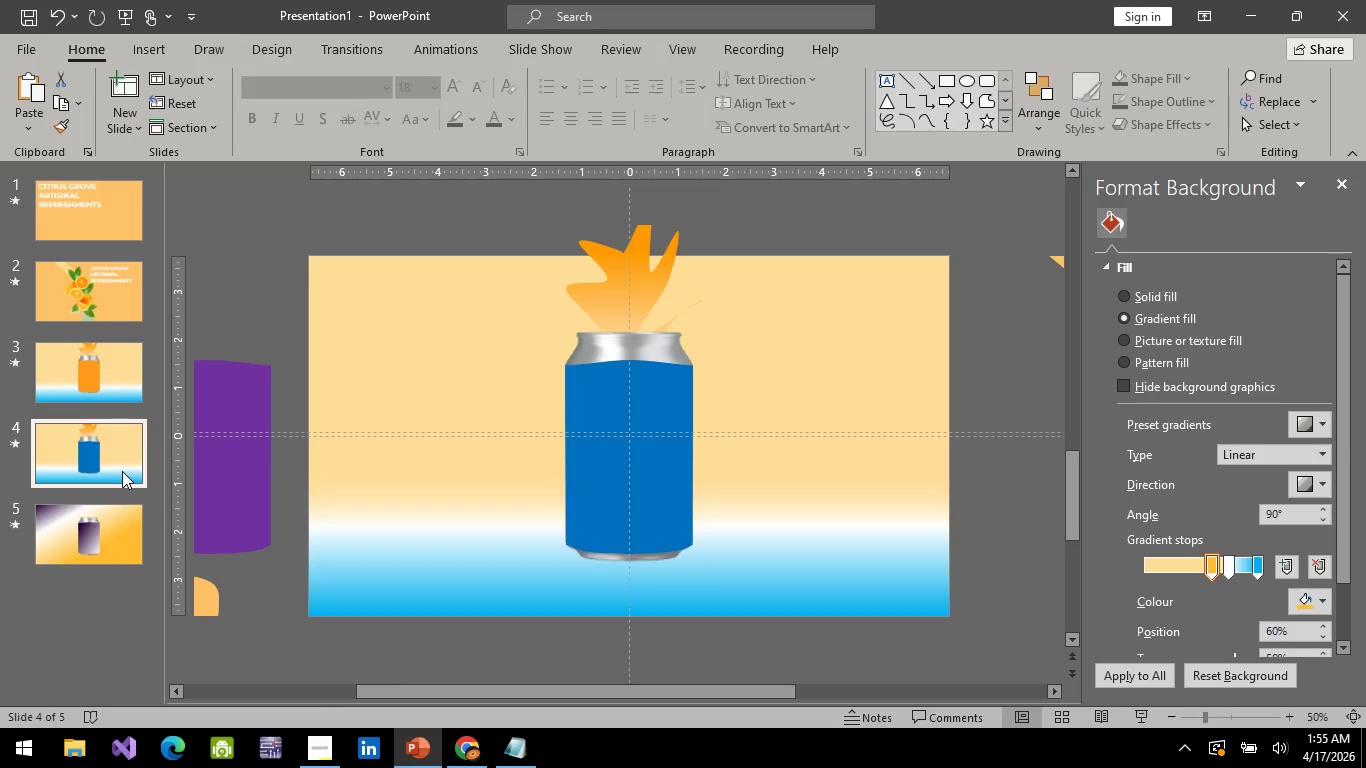 
key(Delete)
 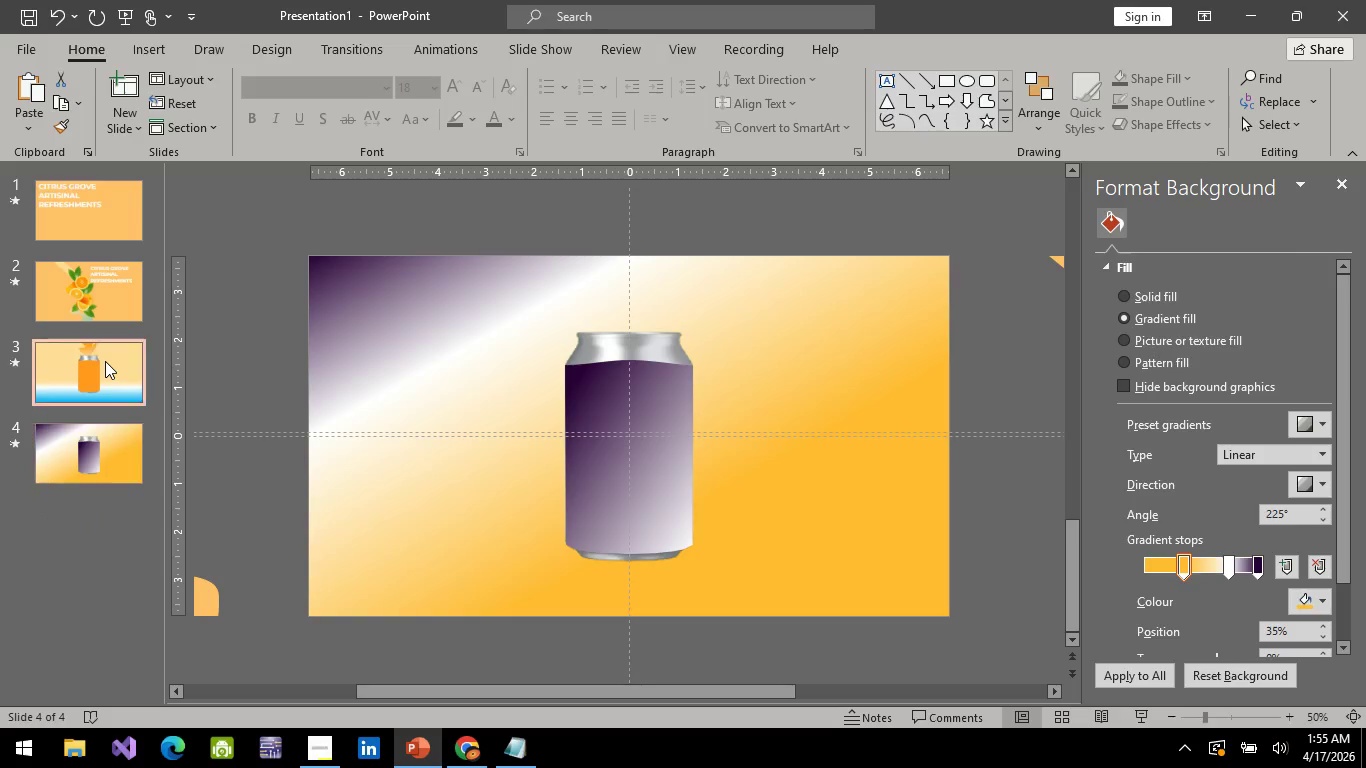 
left_click([105, 361])
 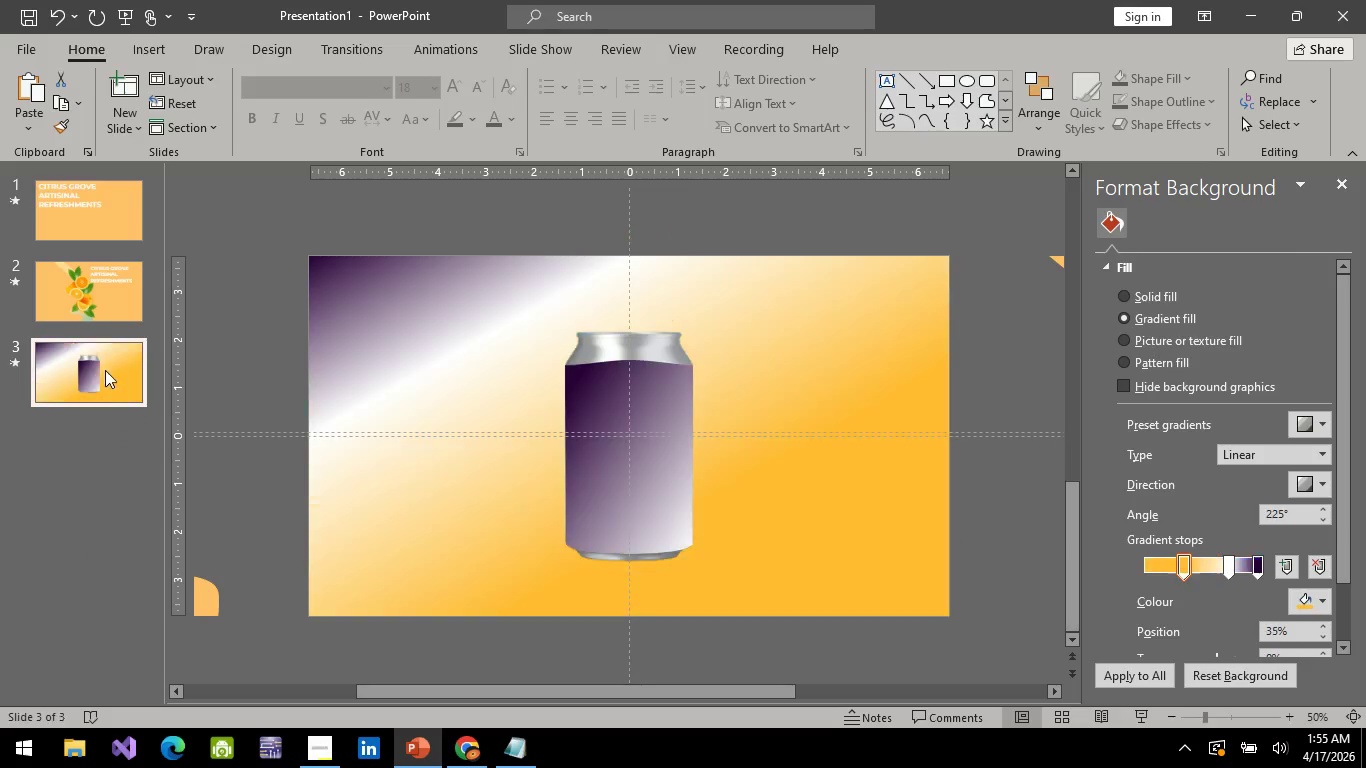 
key(Delete)
 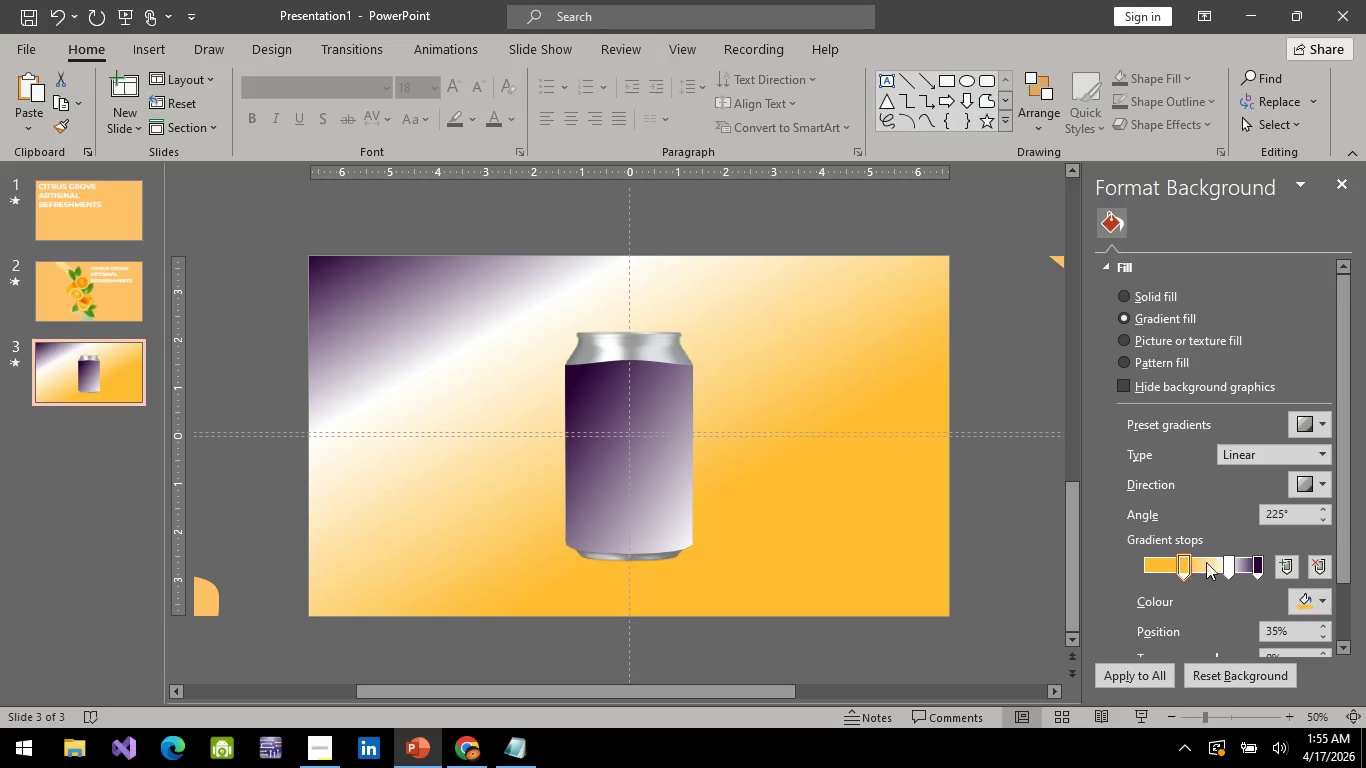 
wait(7.02)
 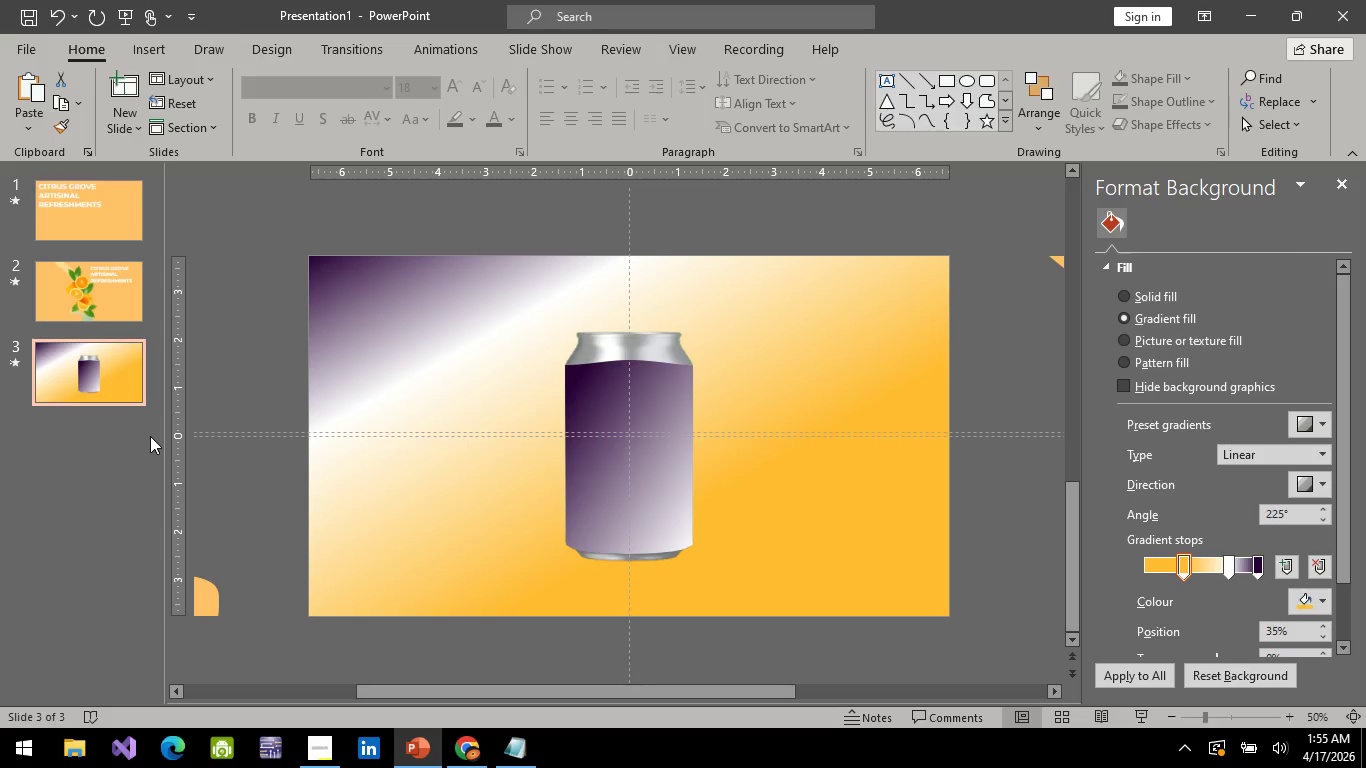 
left_click_drag(start_coordinate=[1257, 565], to_coordinate=[1159, 580])
 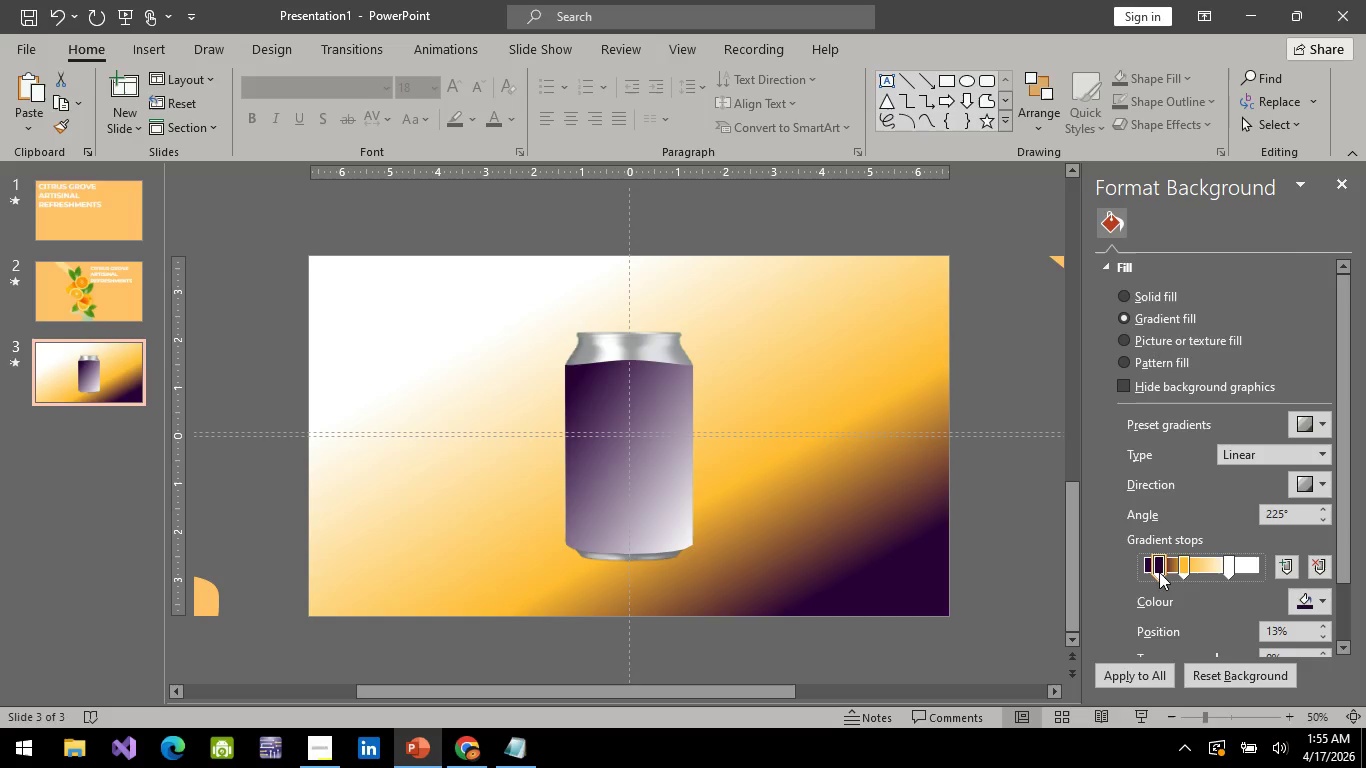 
wait(9.91)
 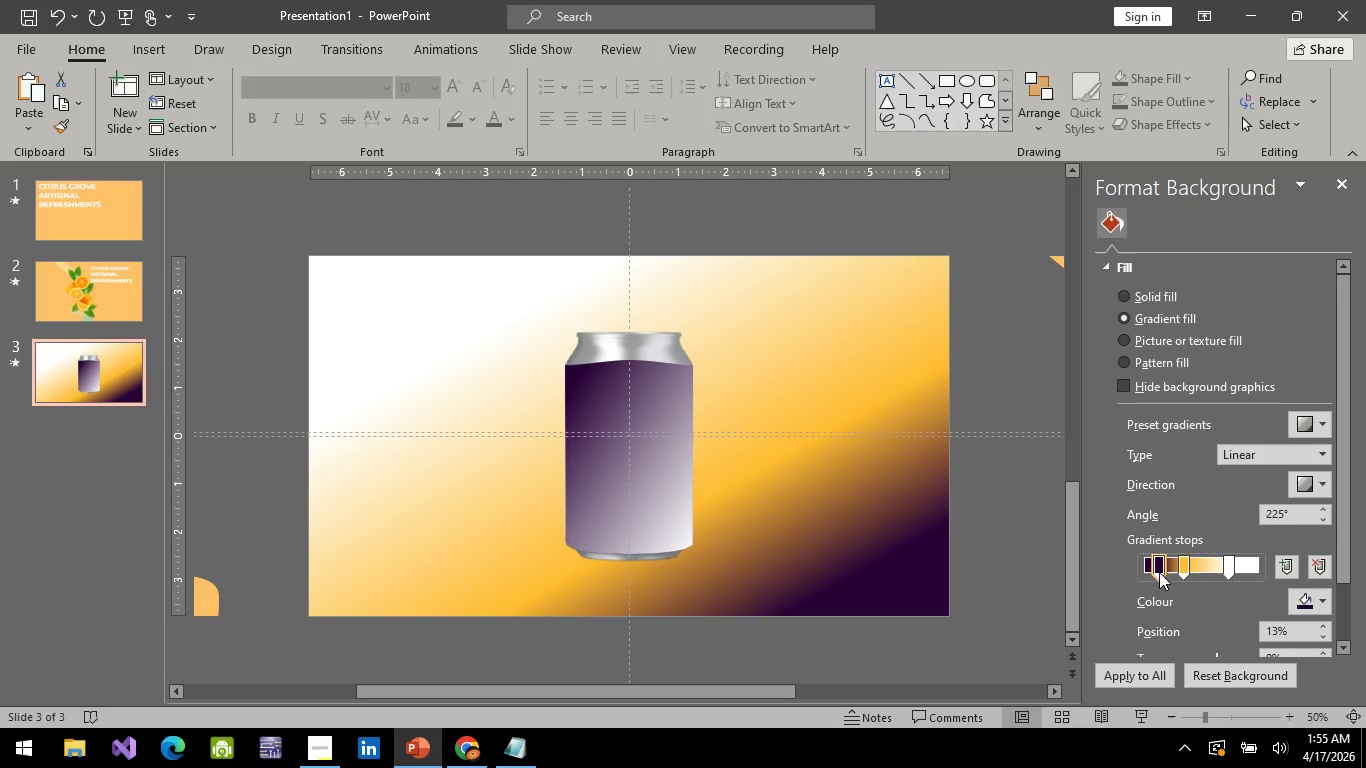 
left_click([129, 18])
 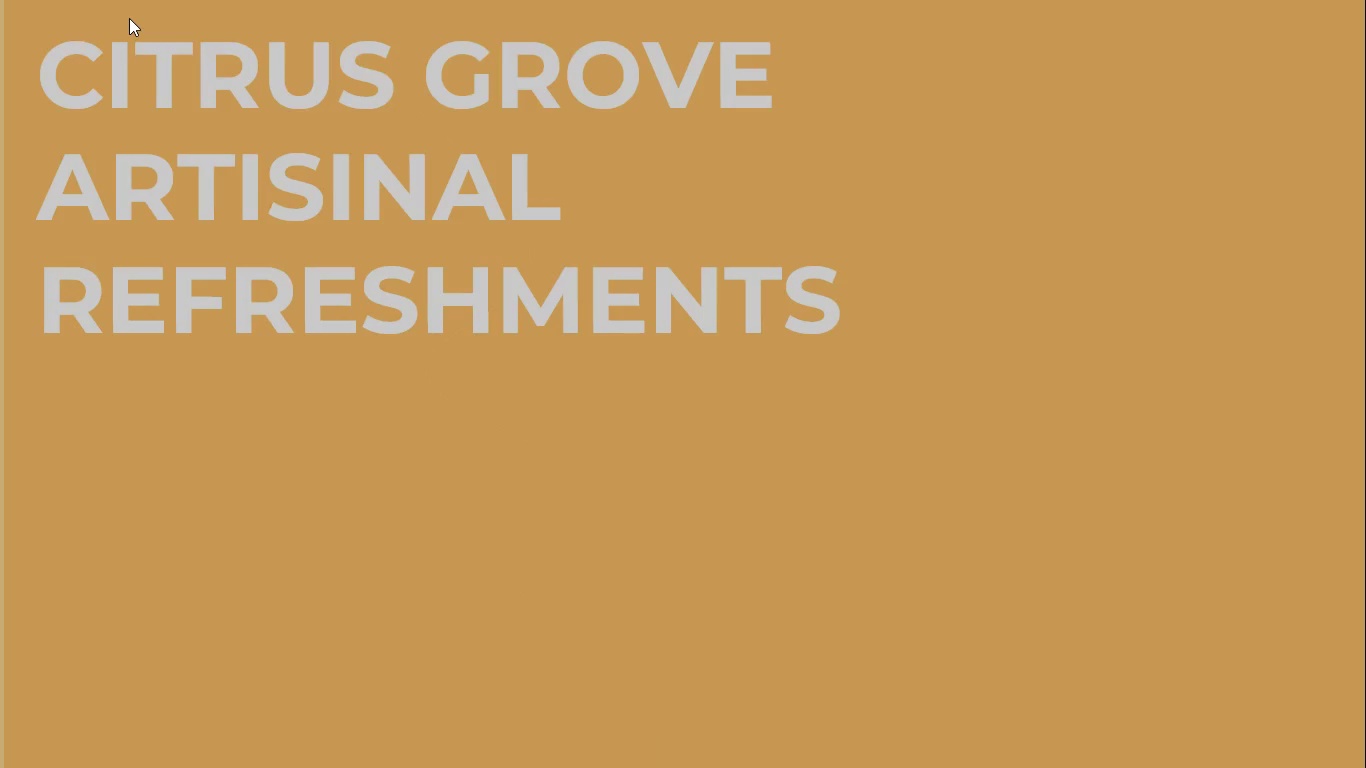 
key(Space)
 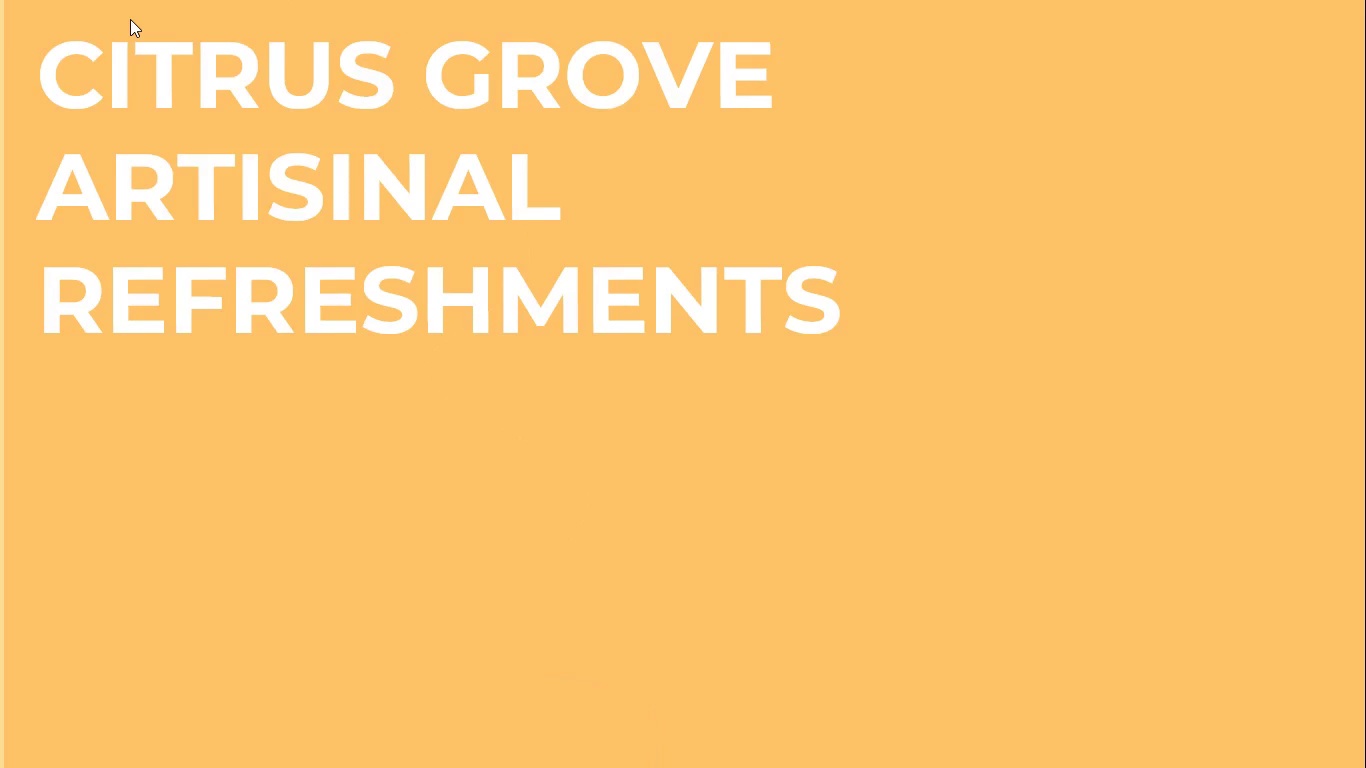 
key(Space)
 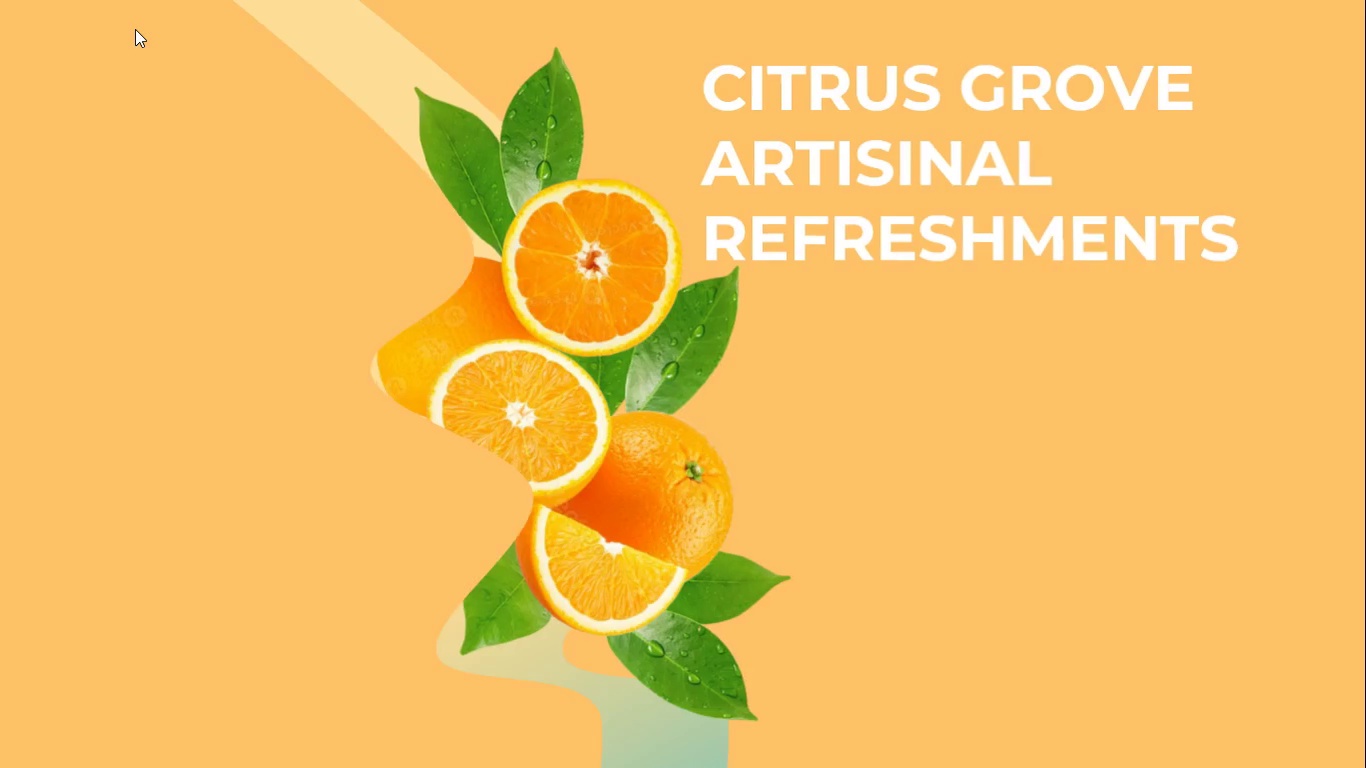 
key(Space)
 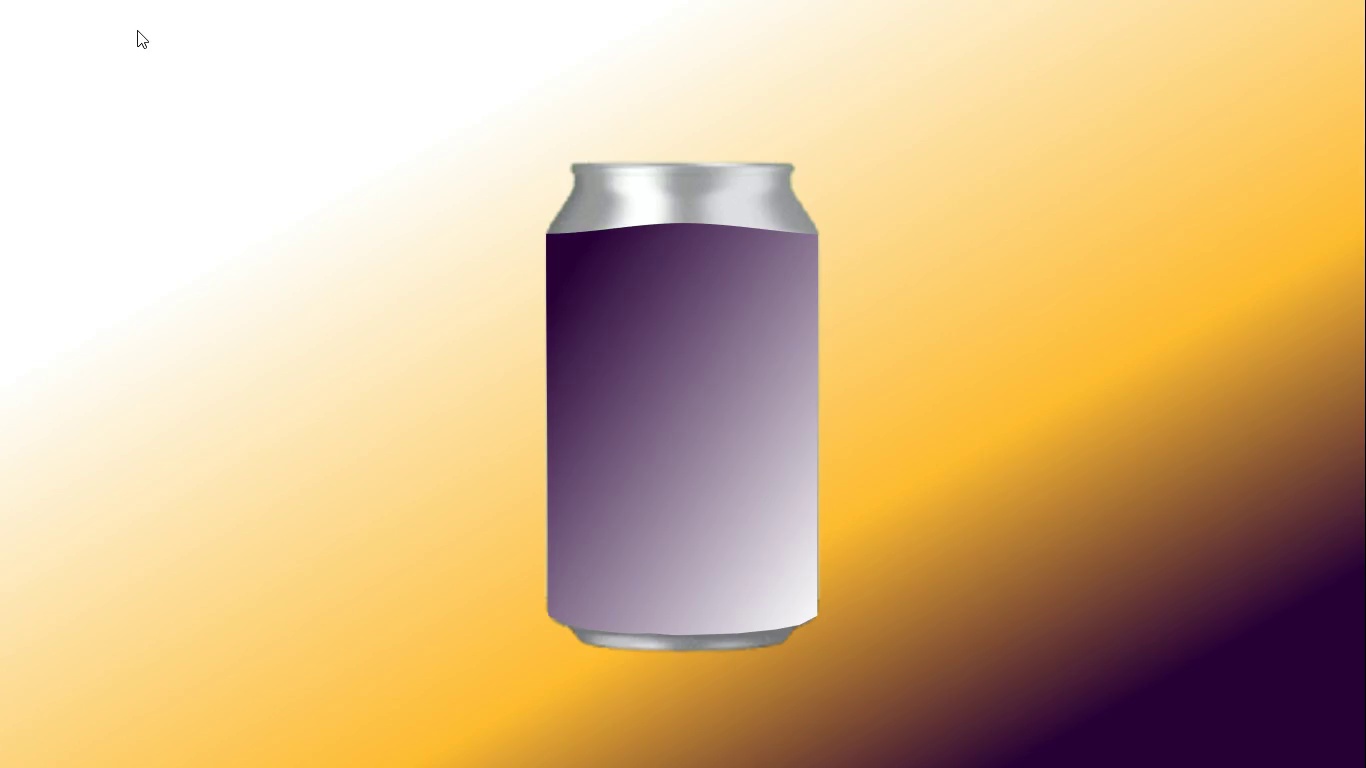 
key(Escape)
 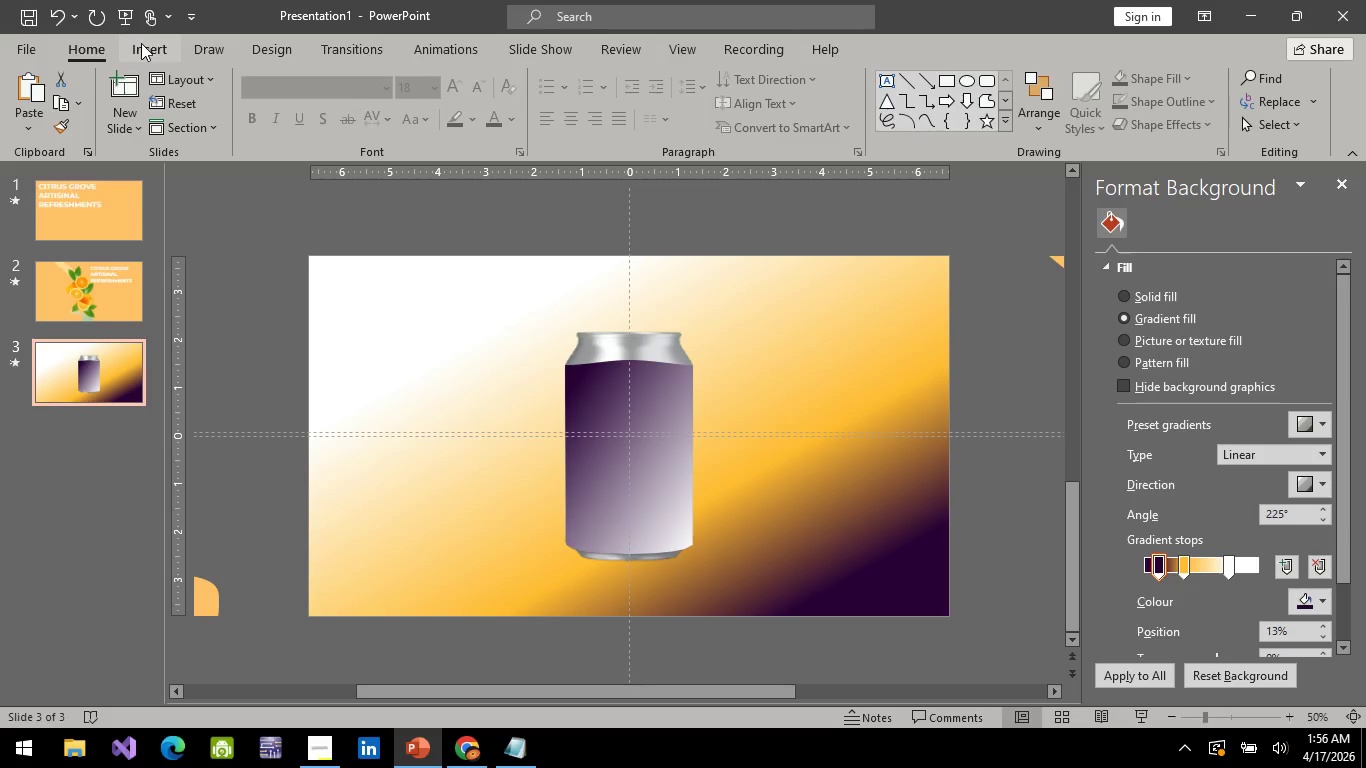 
mouse_move([141, 84])
 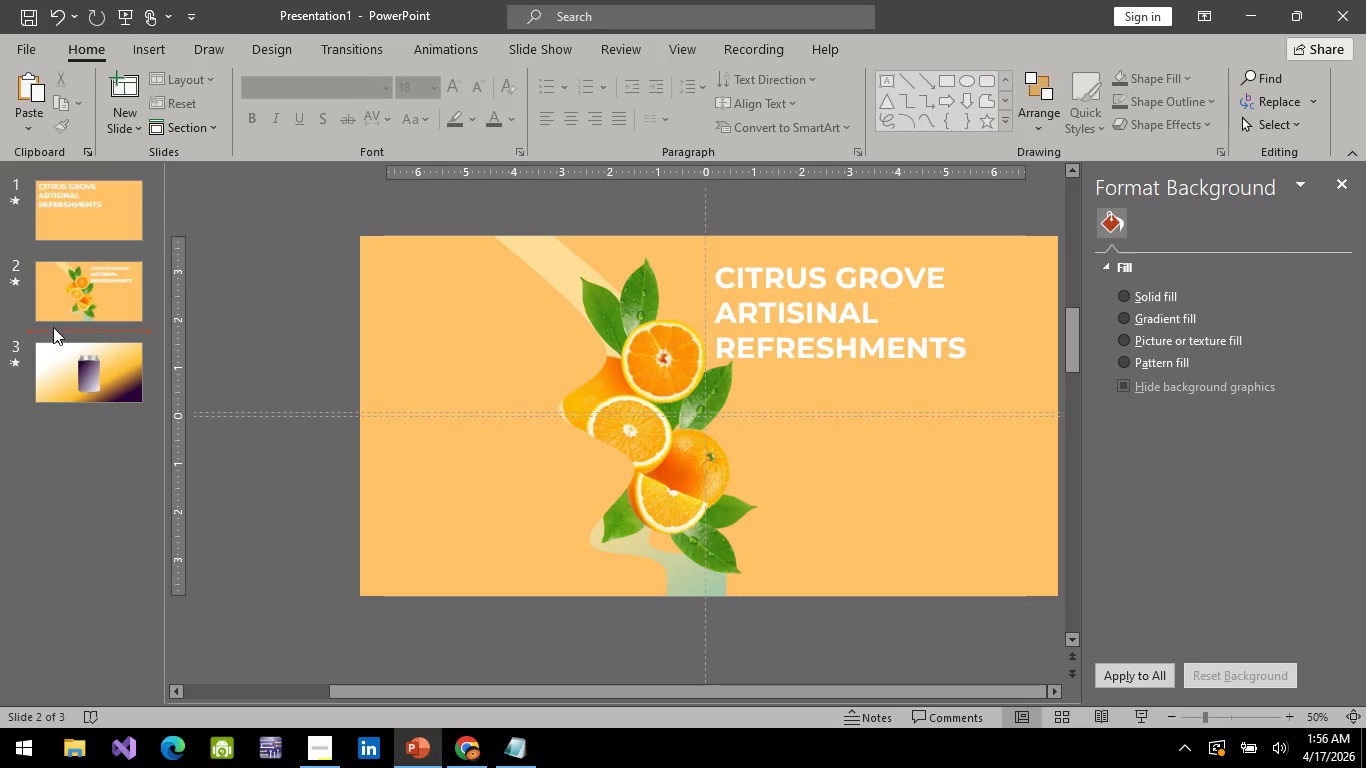 
double_click([65, 310])
 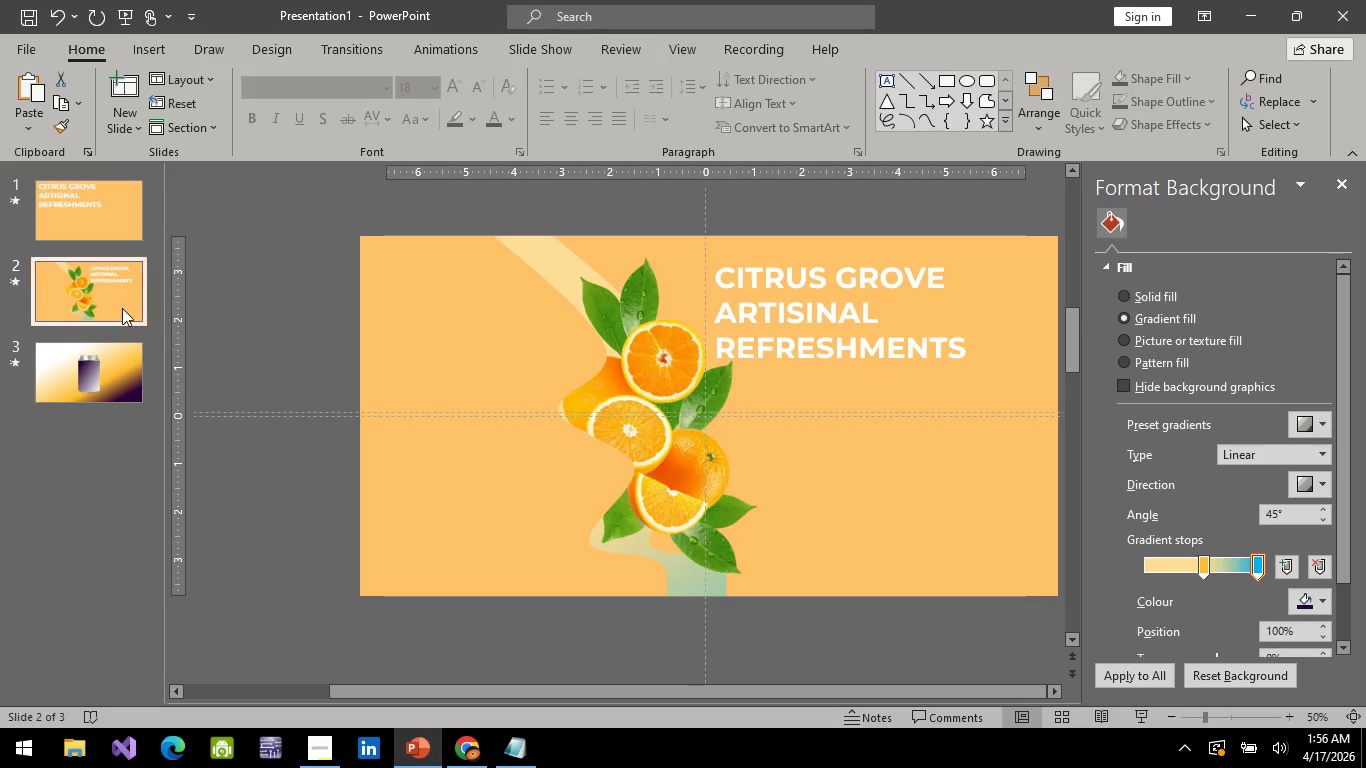 
left_click([101, 298])
 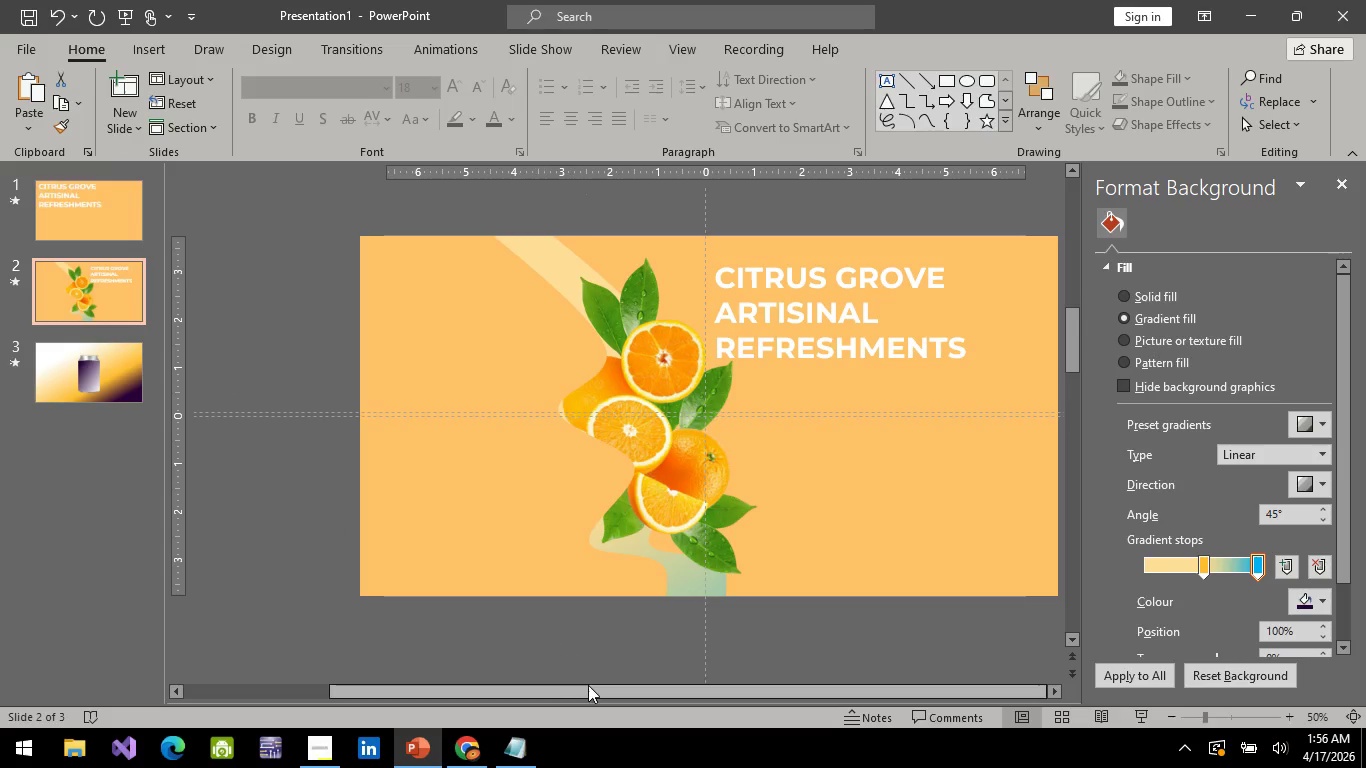 
left_click_drag(start_coordinate=[592, 692], to_coordinate=[296, 638])
 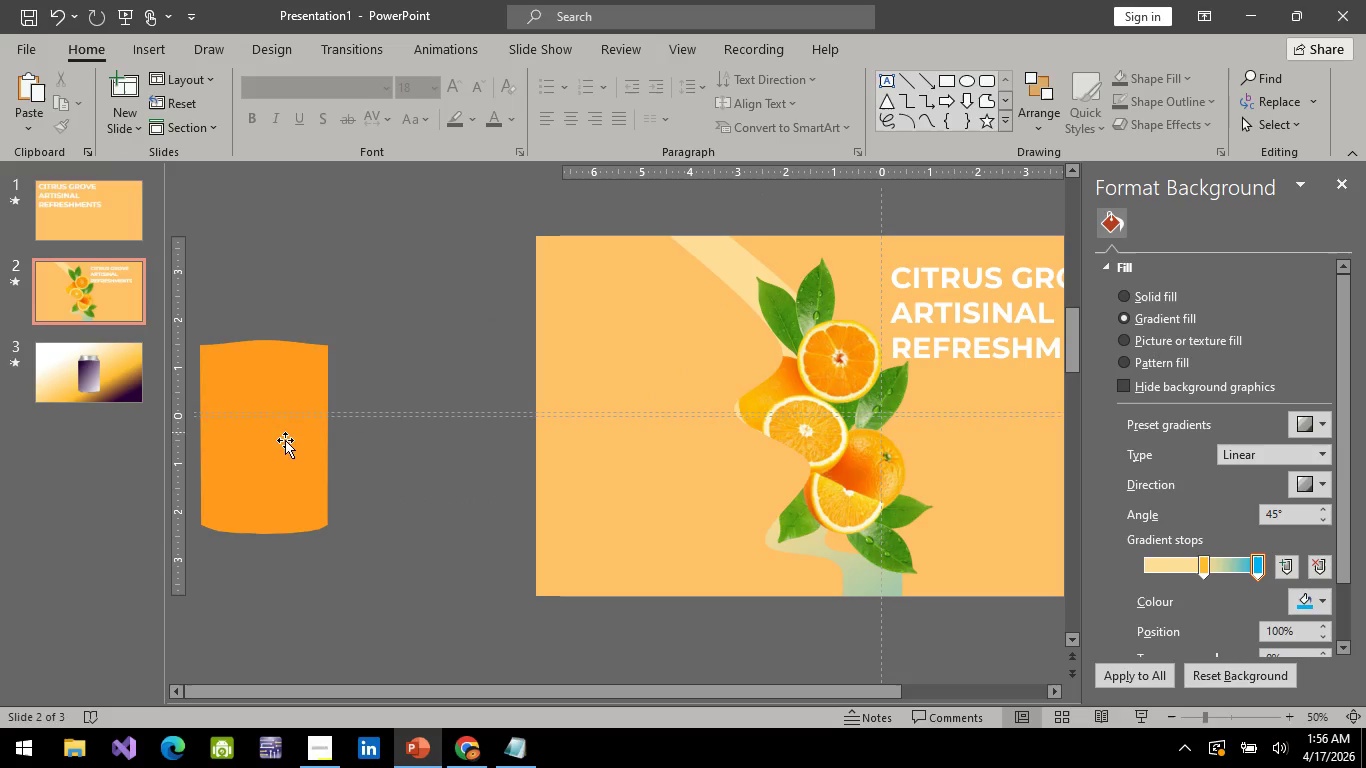 
left_click([287, 441])
 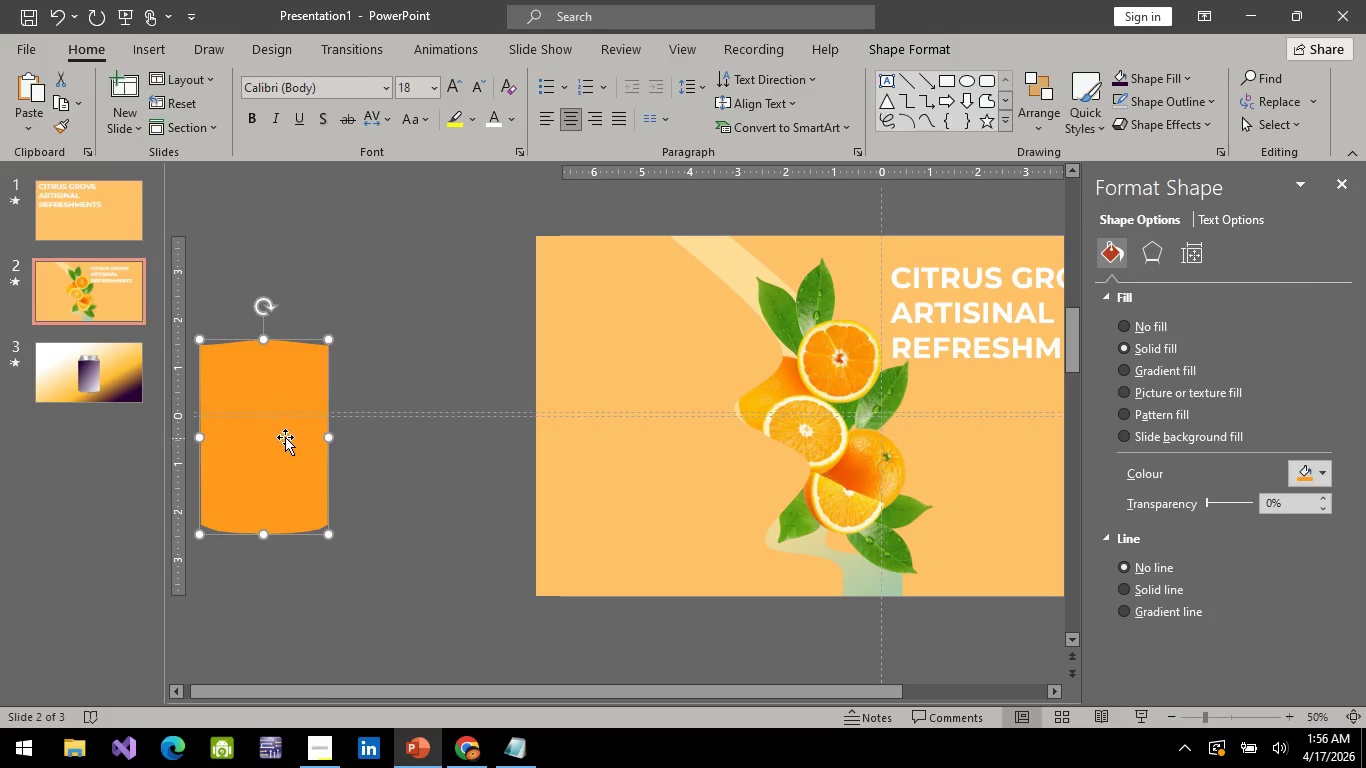 
key(Delete)
 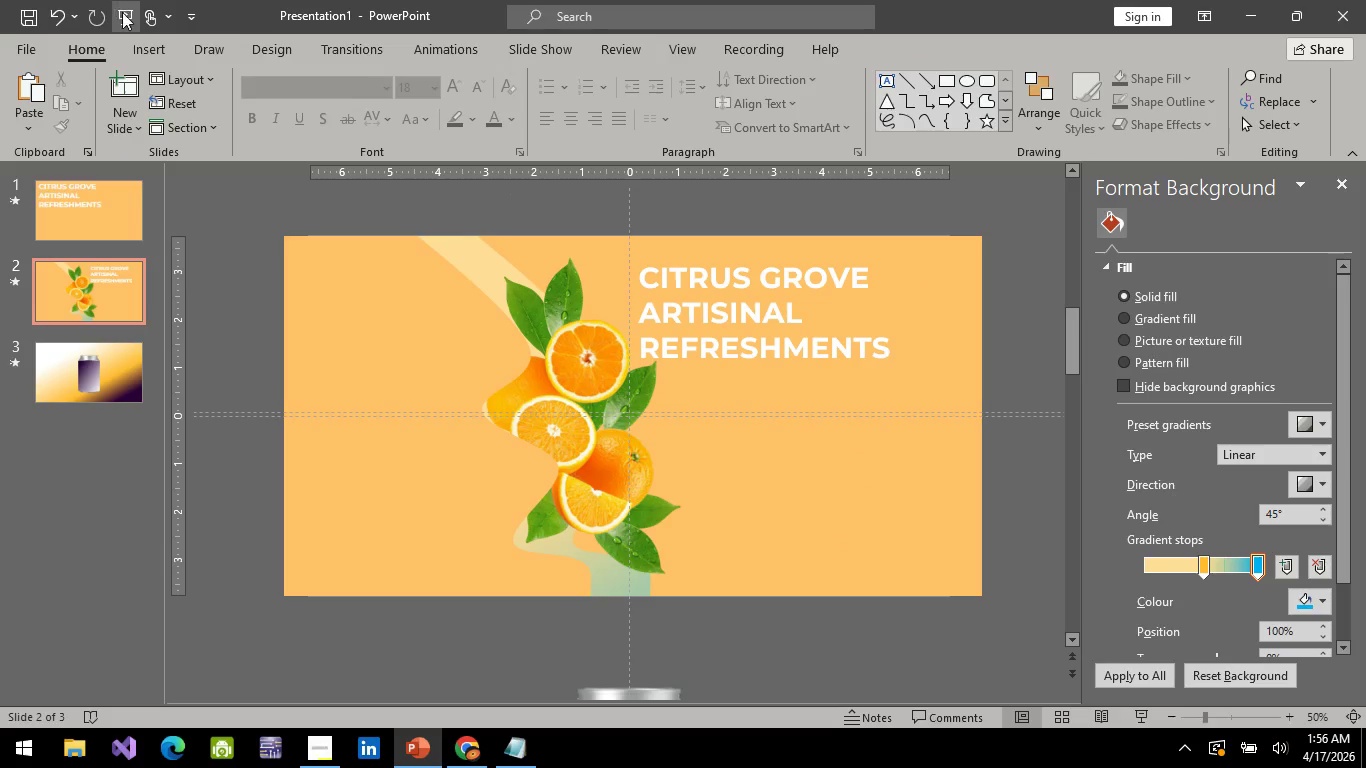 
left_click([122, 13])
 